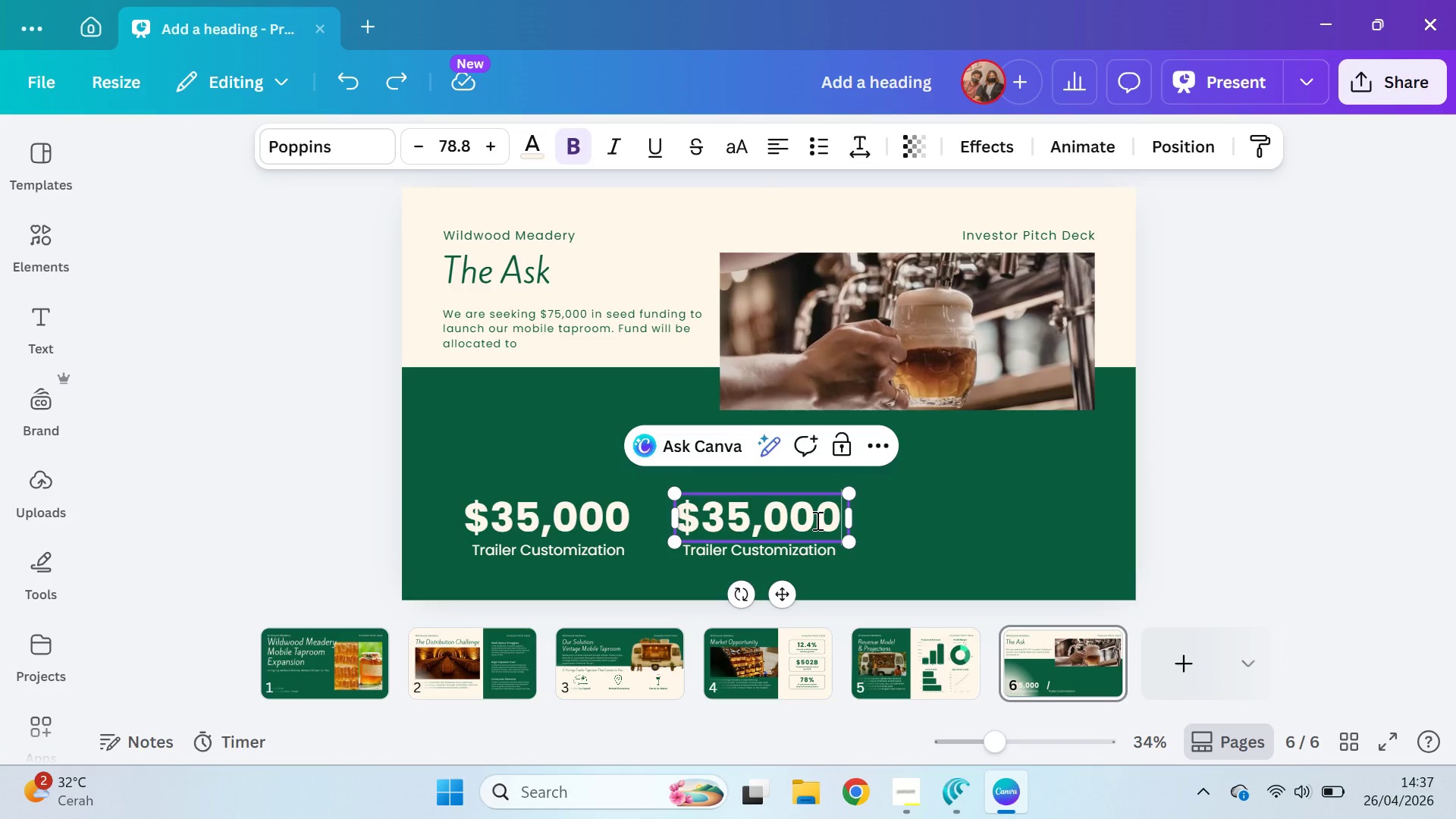 
key(ArrowRight)
 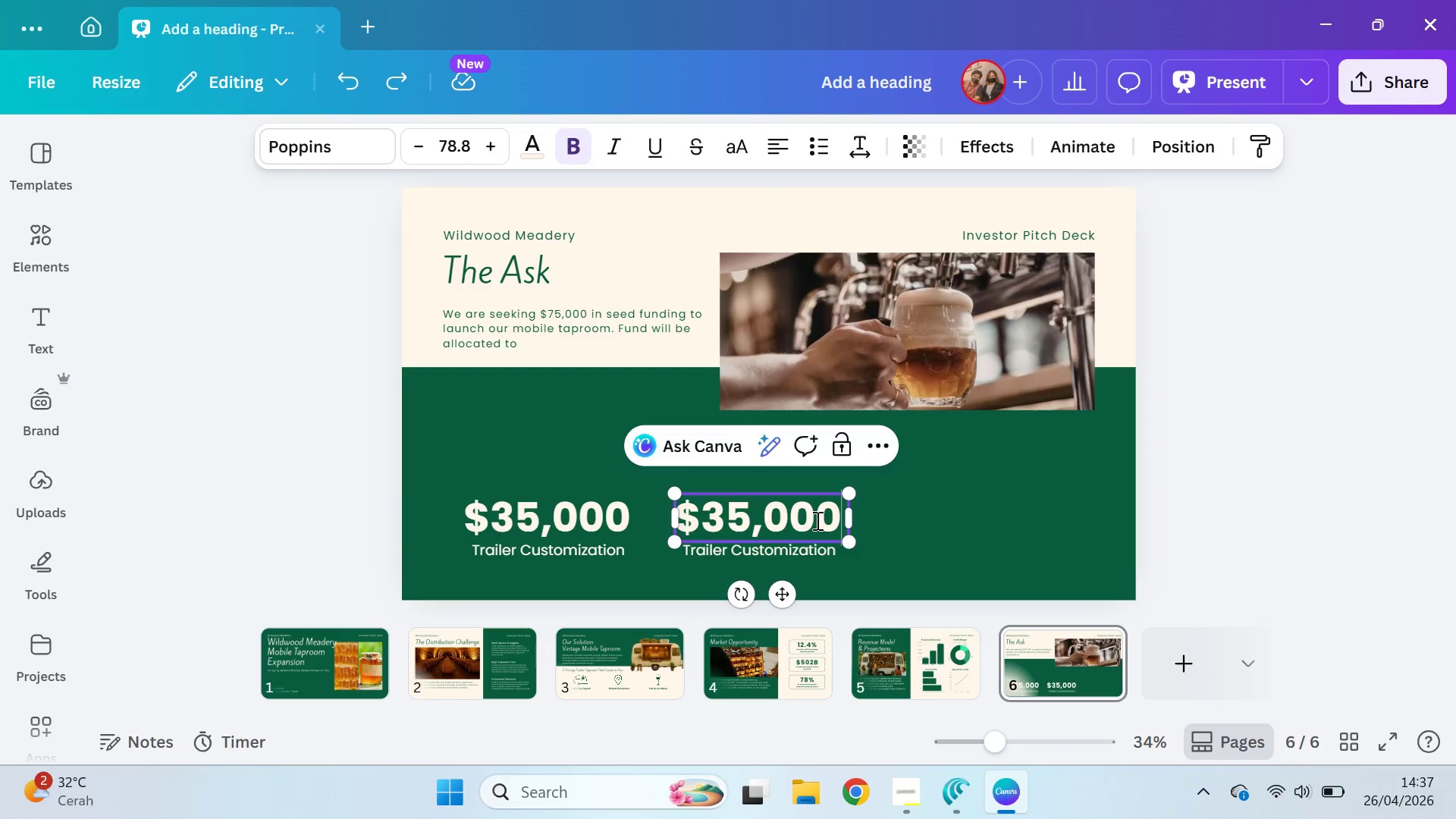 
key(ArrowLeft)
 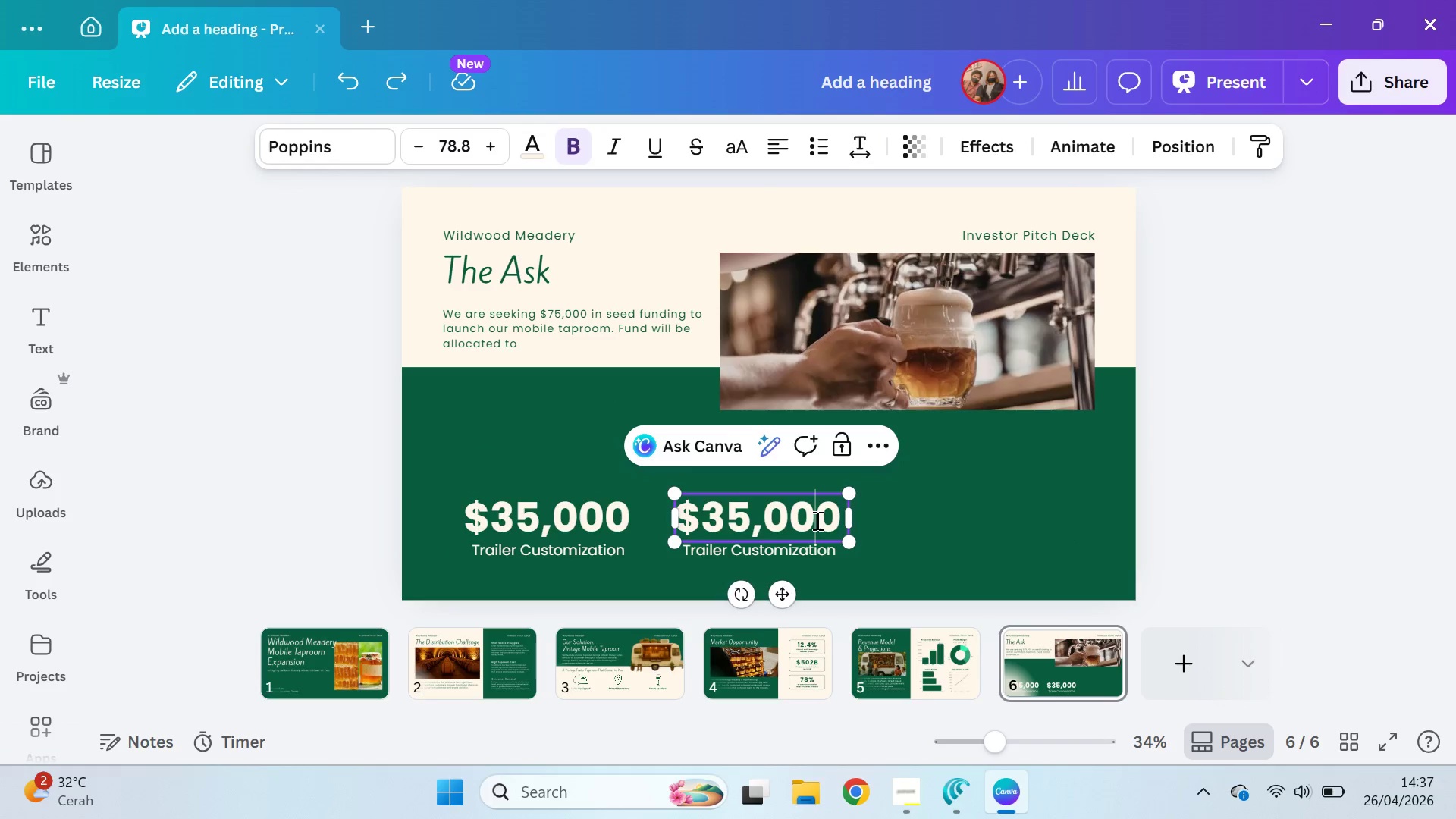 
key(ArrowLeft)
 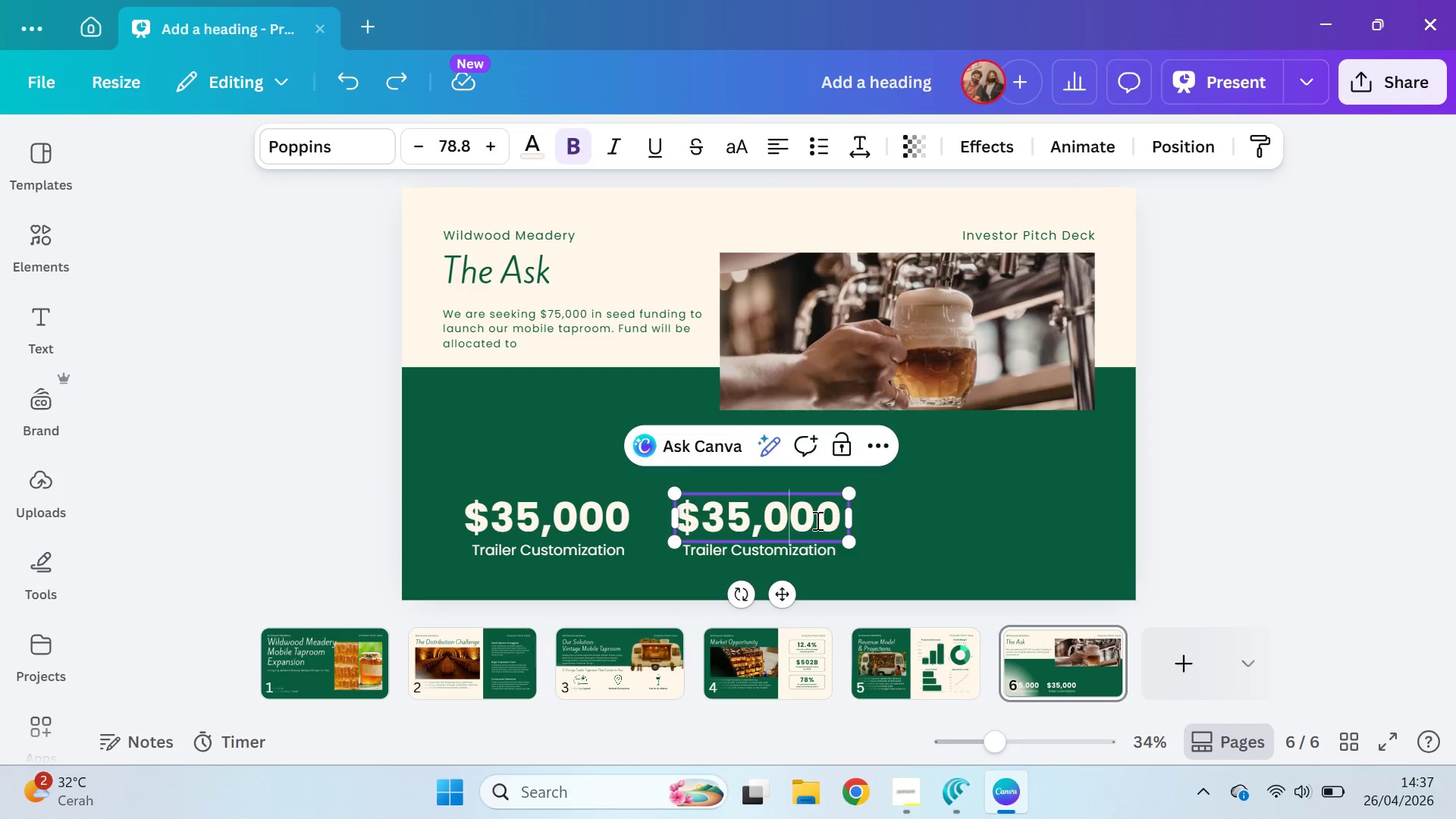 
key(ArrowLeft)
 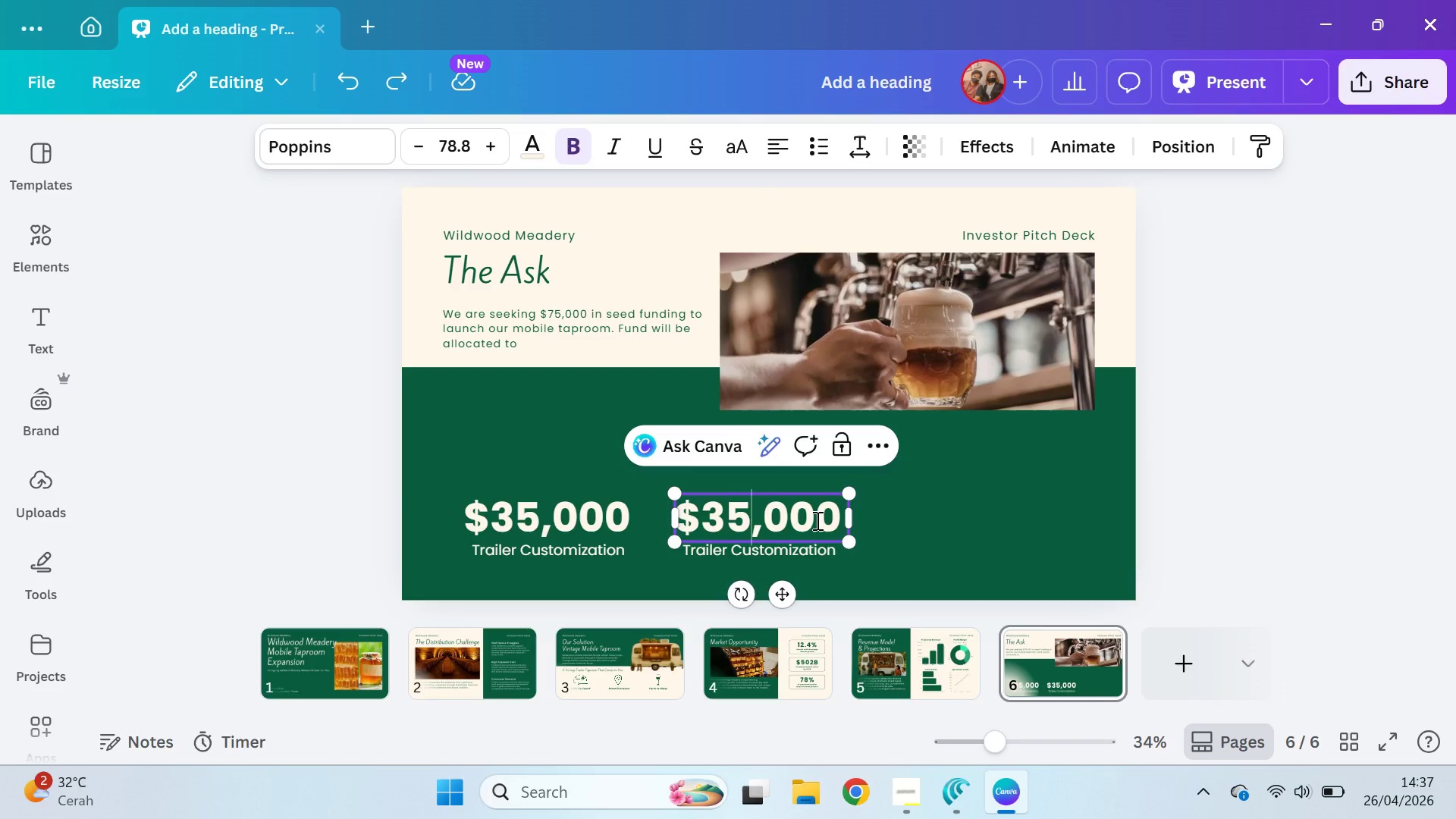 
key(ArrowLeft)
 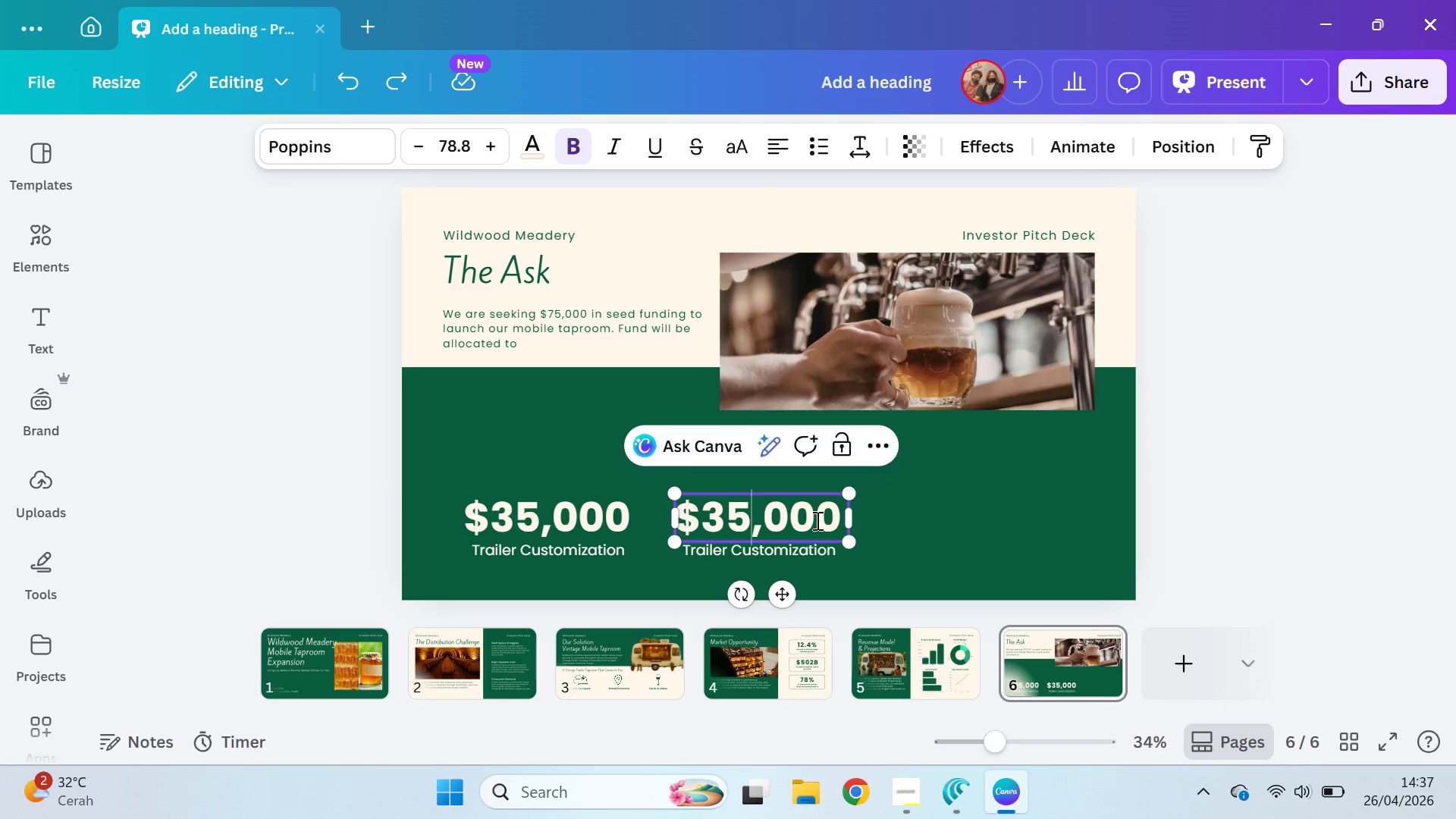 
key(ArrowLeft)
 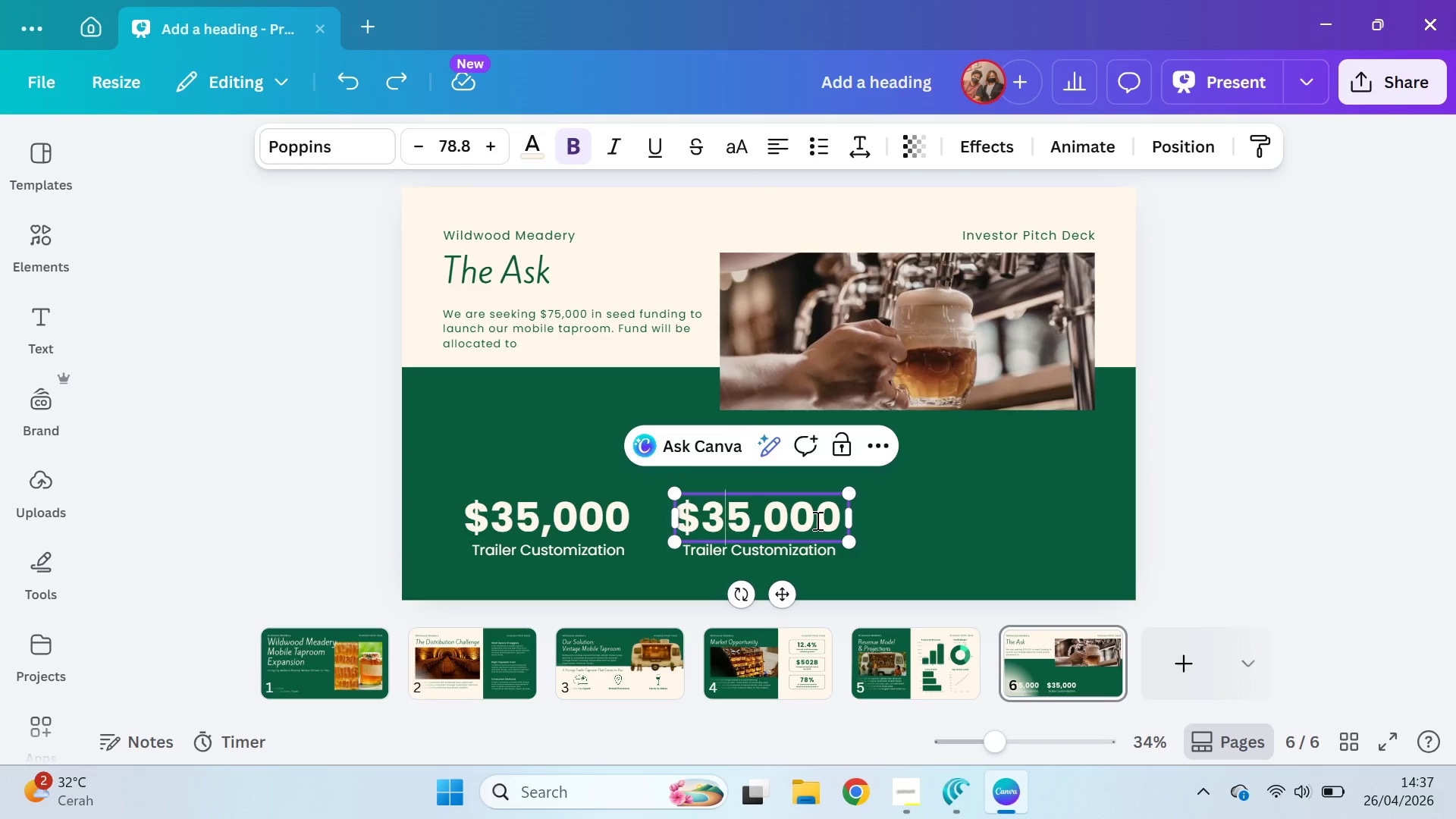 
key(Backspace)
 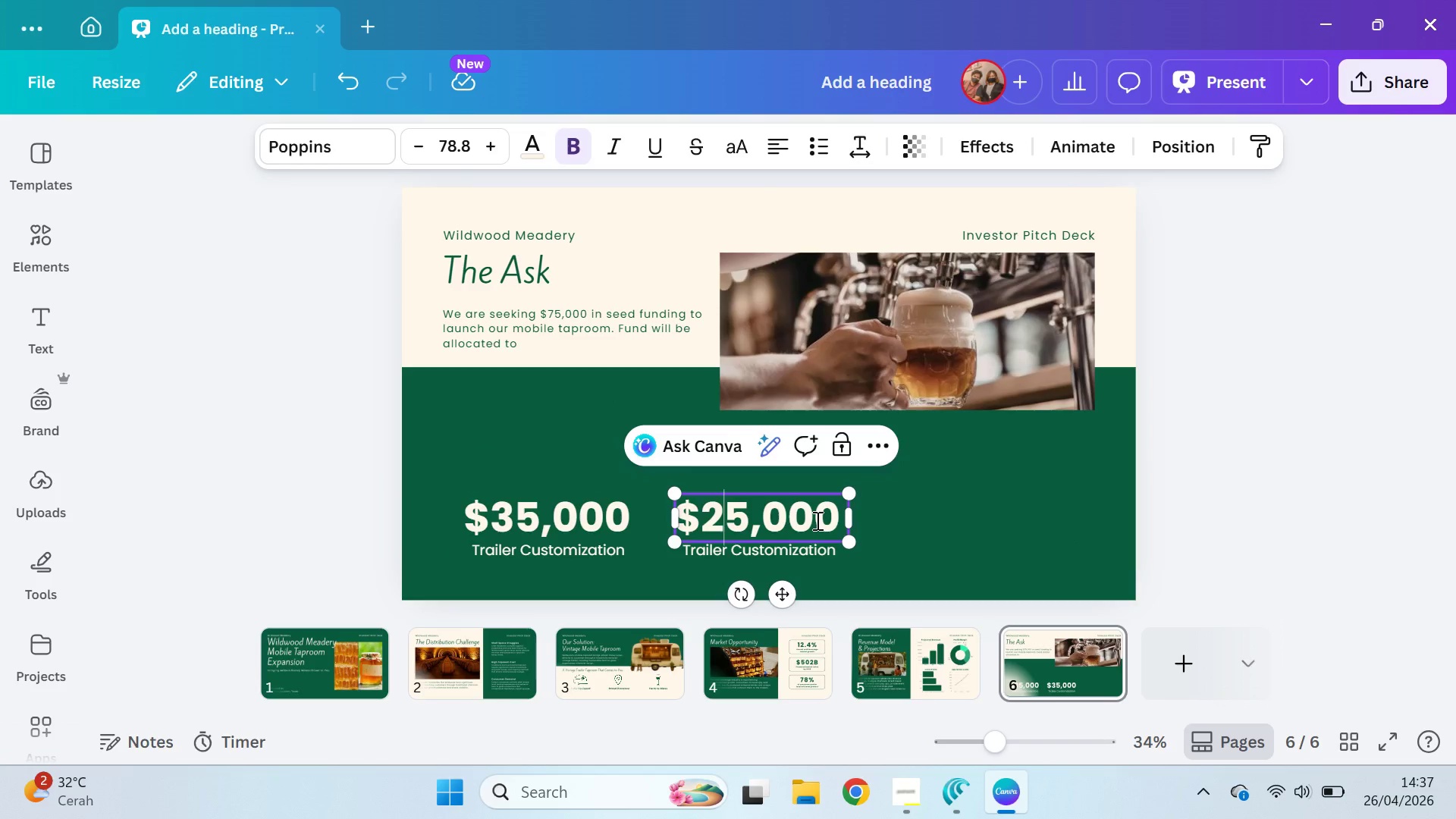 
key(2)
 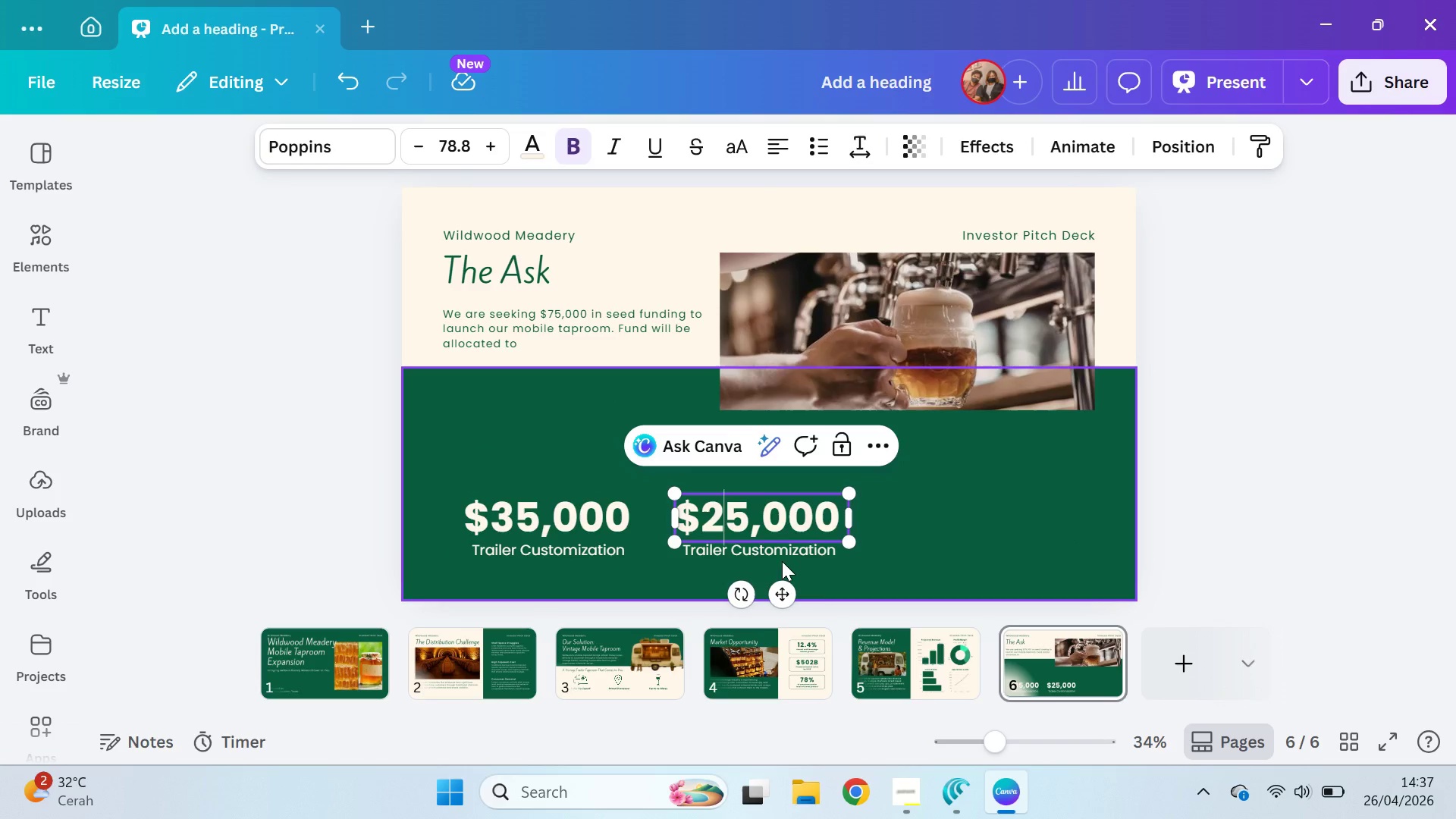 
double_click([782, 554])
 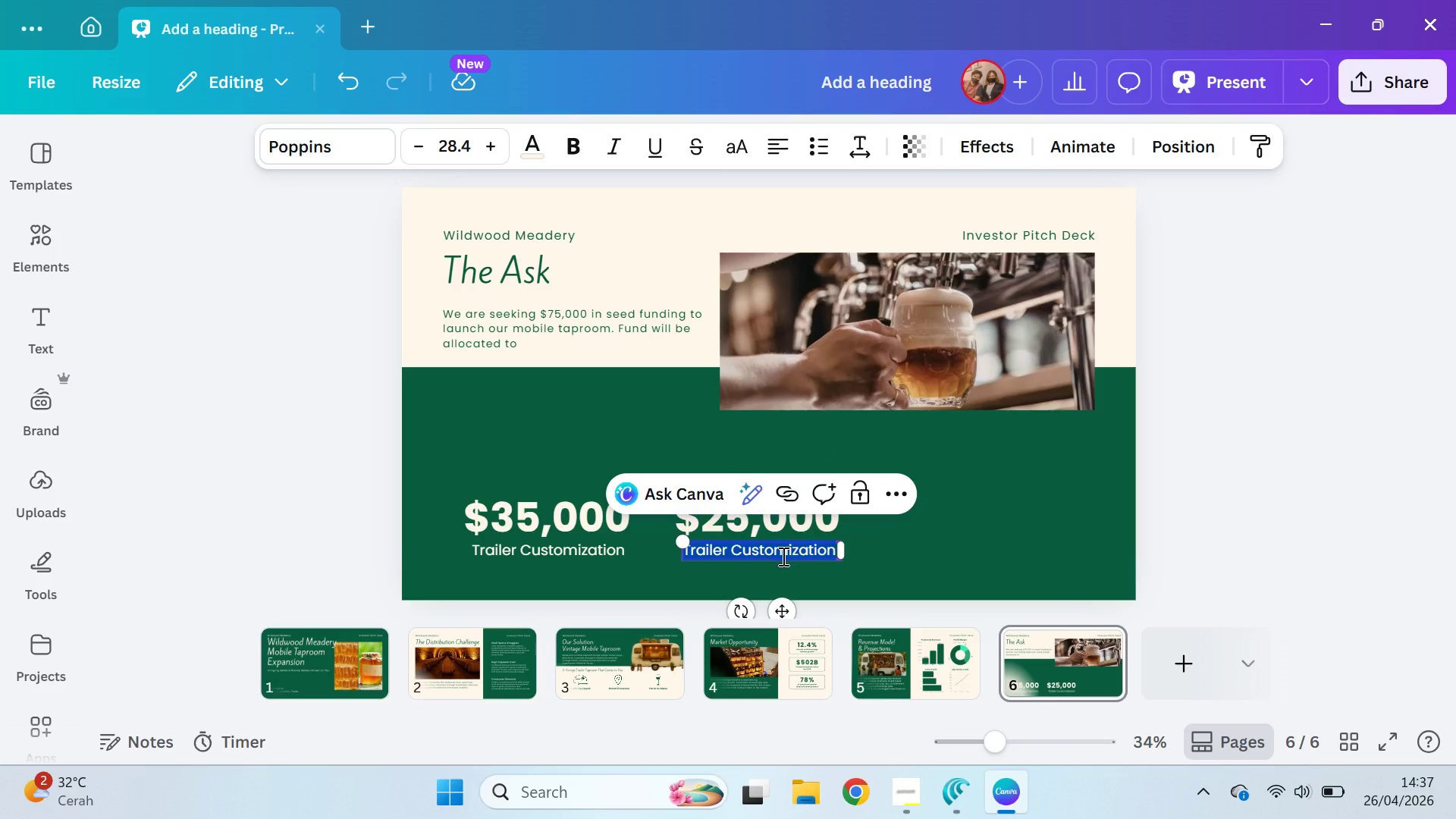 
hold_key(key=ControlLeft, duration=0.55)
 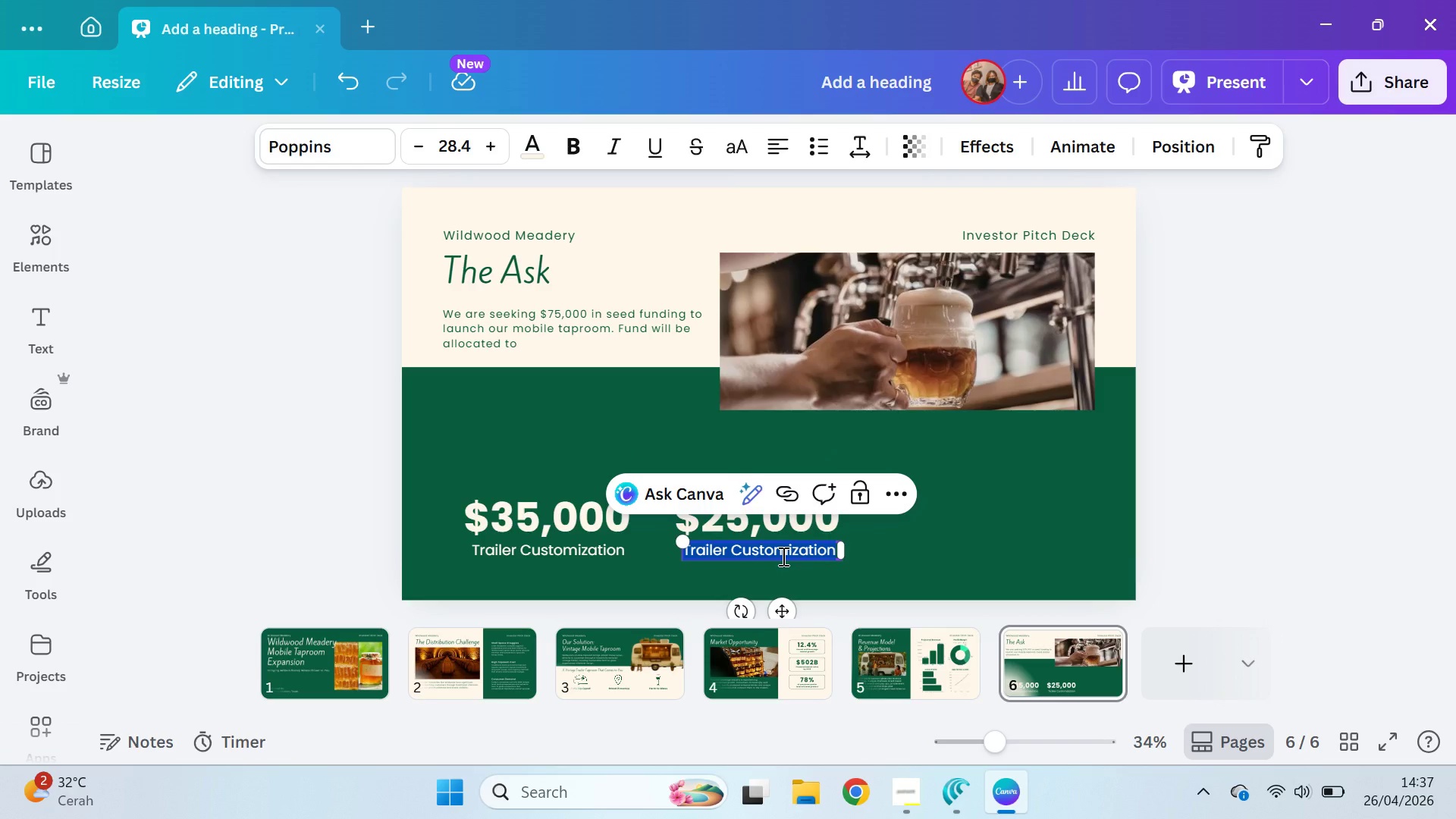 
key(Control+ControlLeft)
 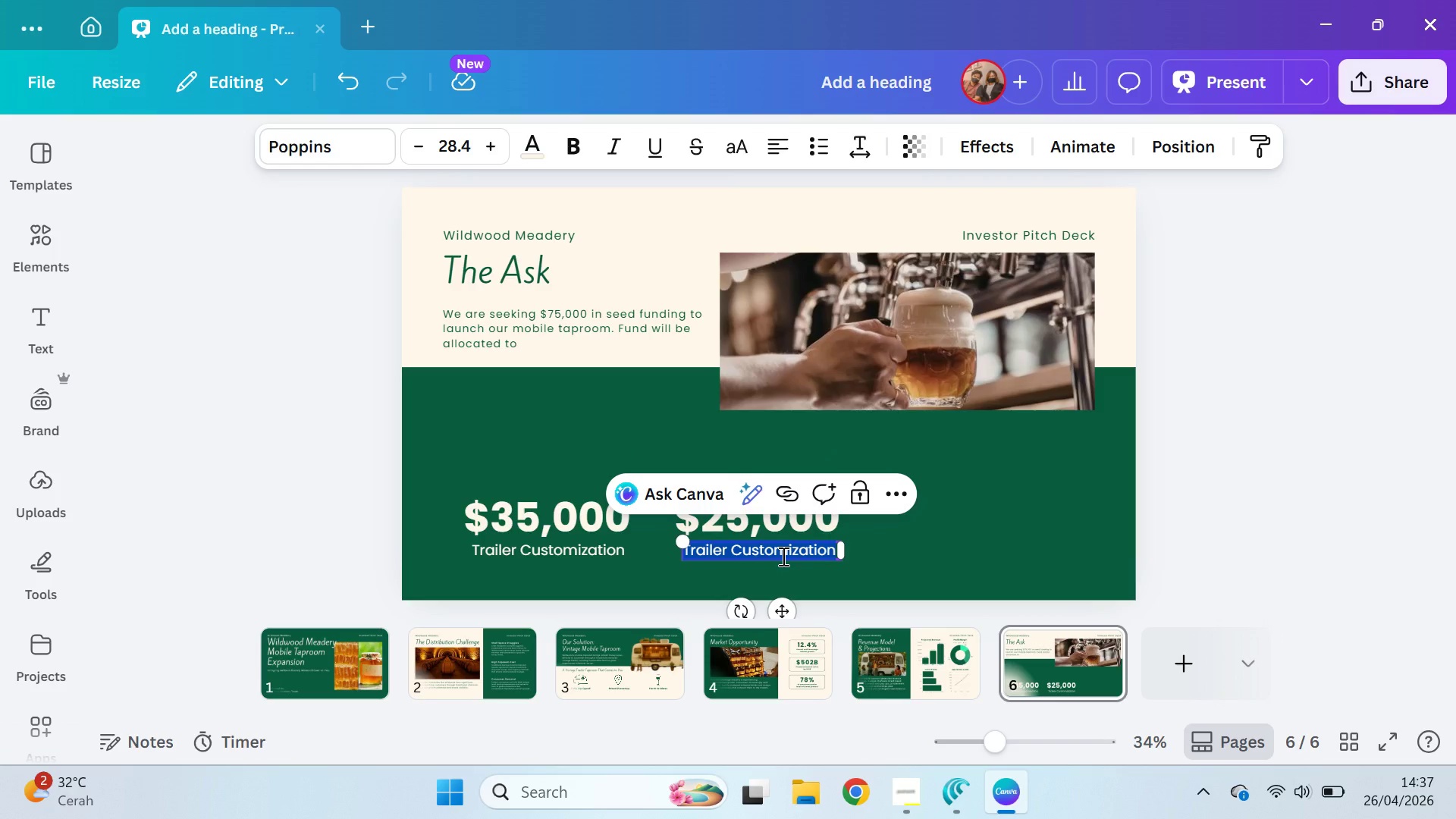 
type(Licensing & PPer)
key(Backspace)
key(Backspace)
key(Backspace)
type(ermits )
key(Backspace)
 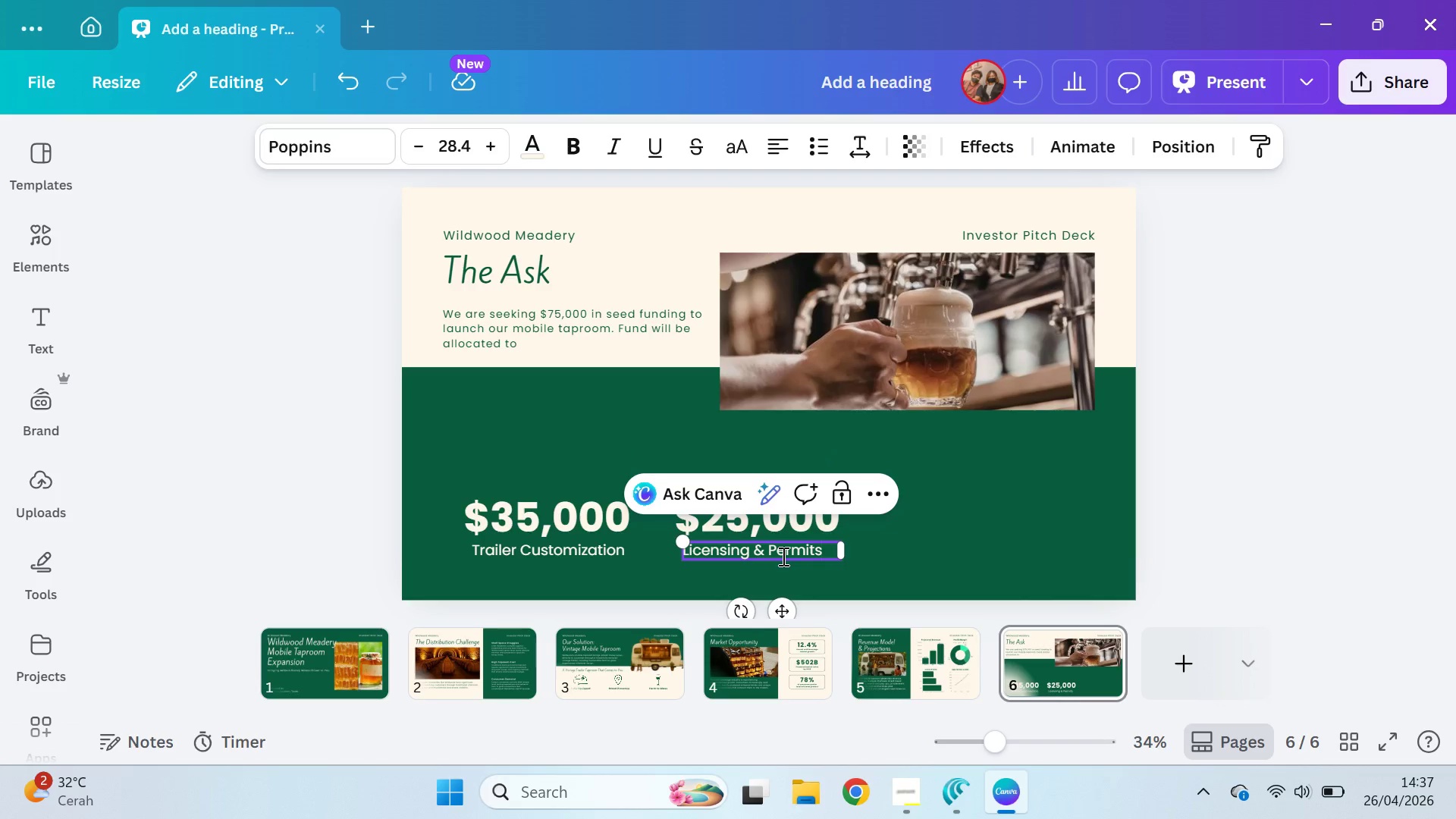 
hold_key(key=ShiftLeft, duration=0.61)
 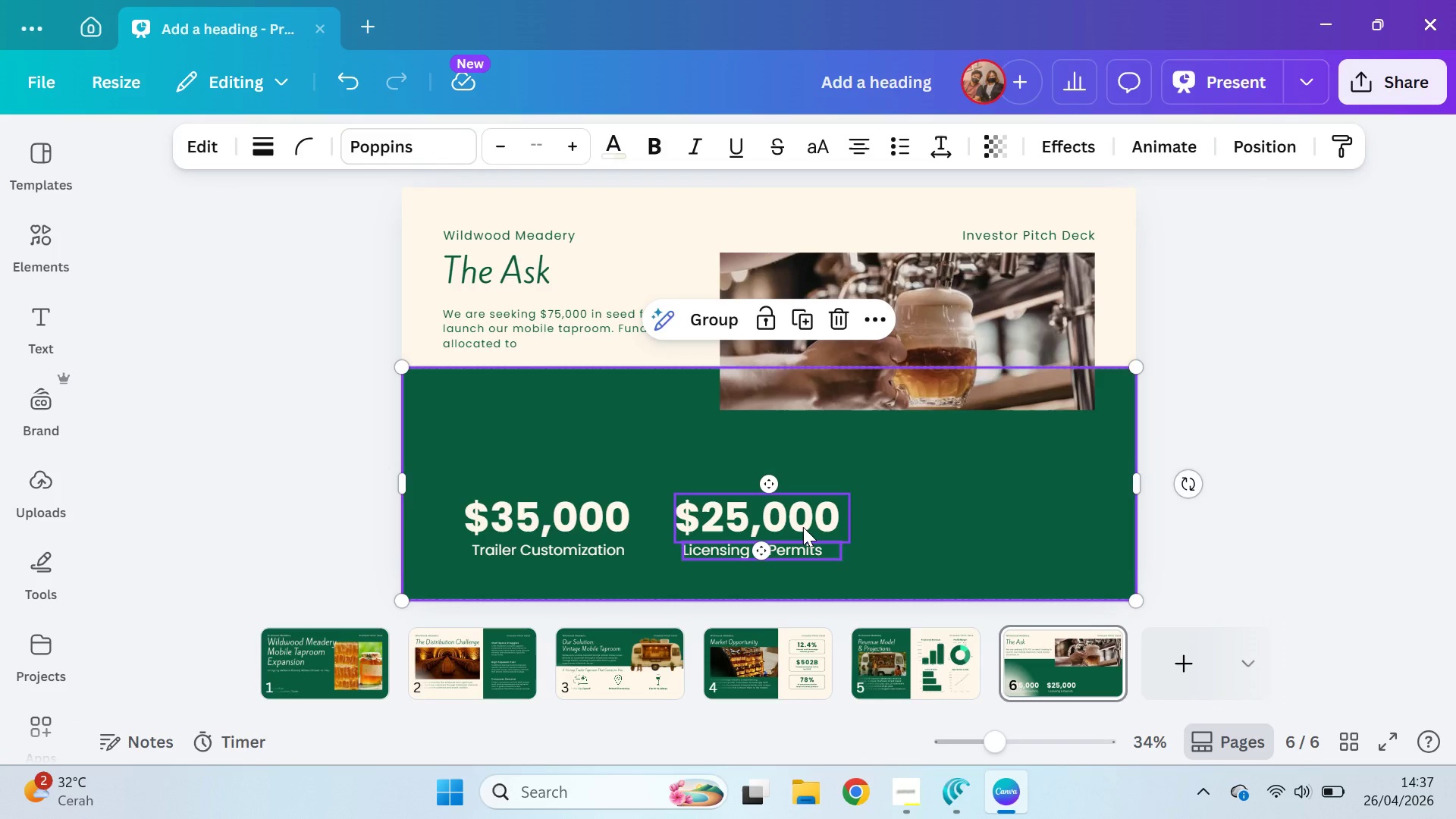 
key(Shift+ShiftLeft)
 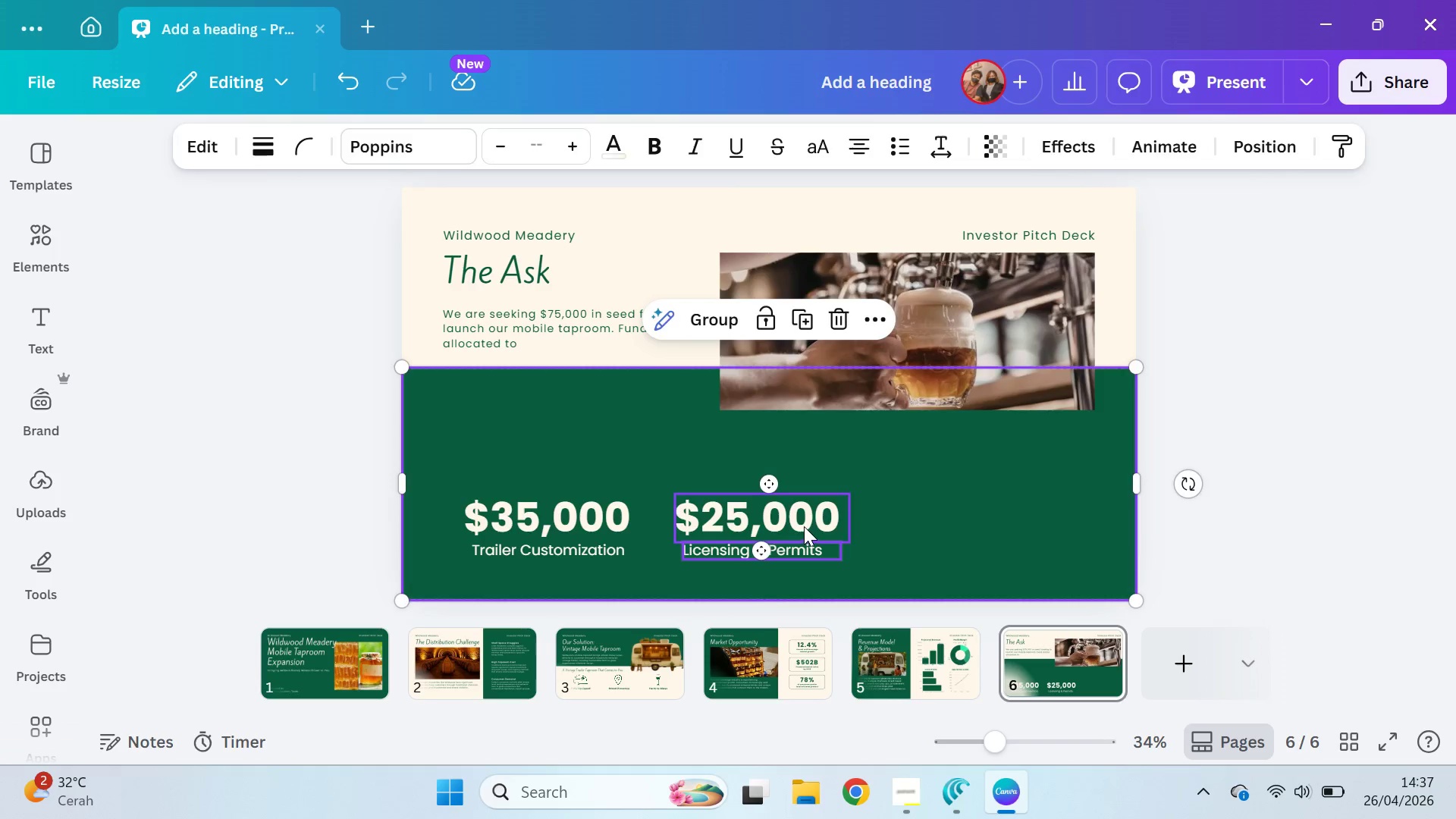 
left_click([804, 526])
 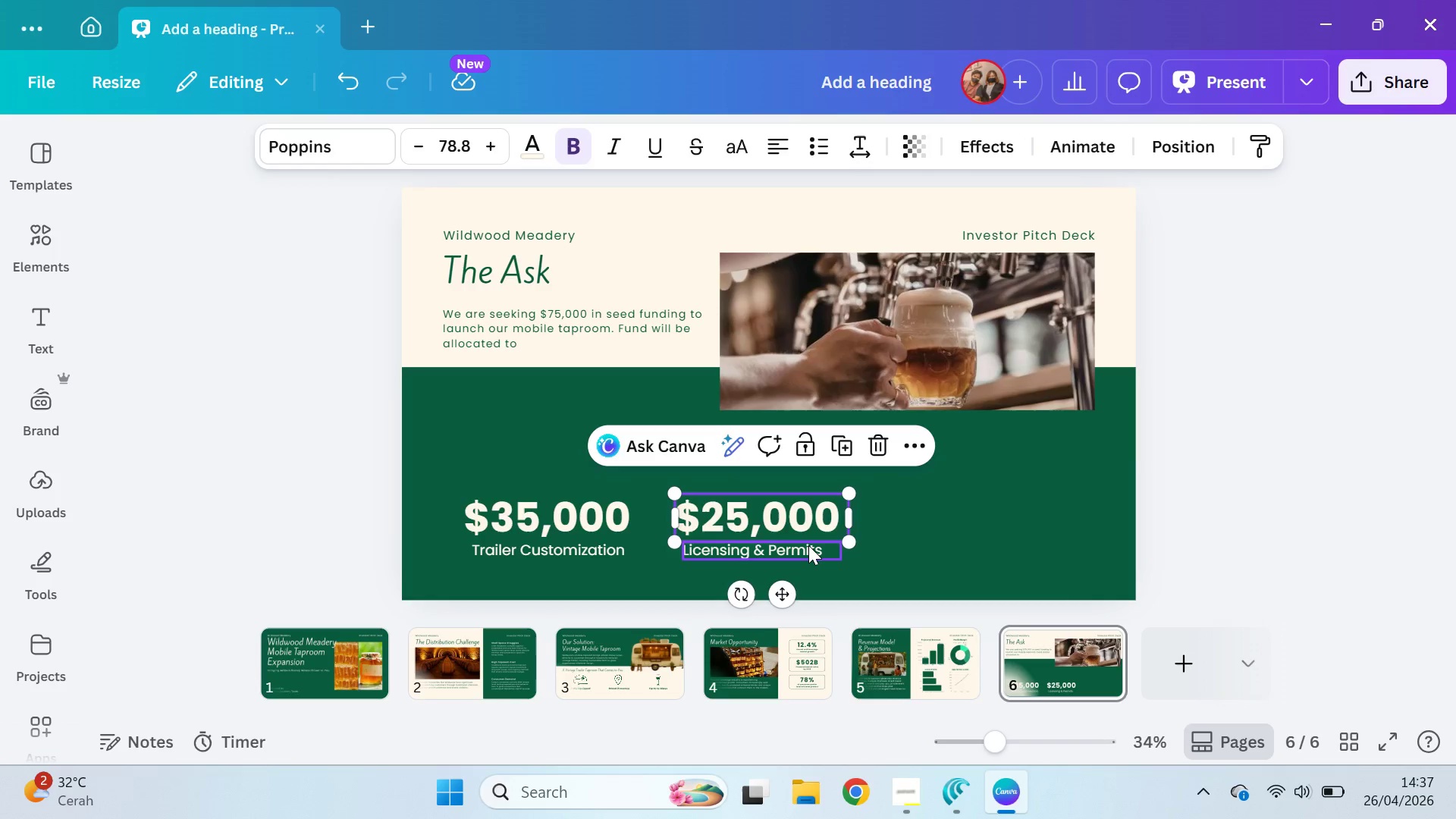 
hold_key(key=ShiftLeft, duration=0.48)
left_click([808, 549])
 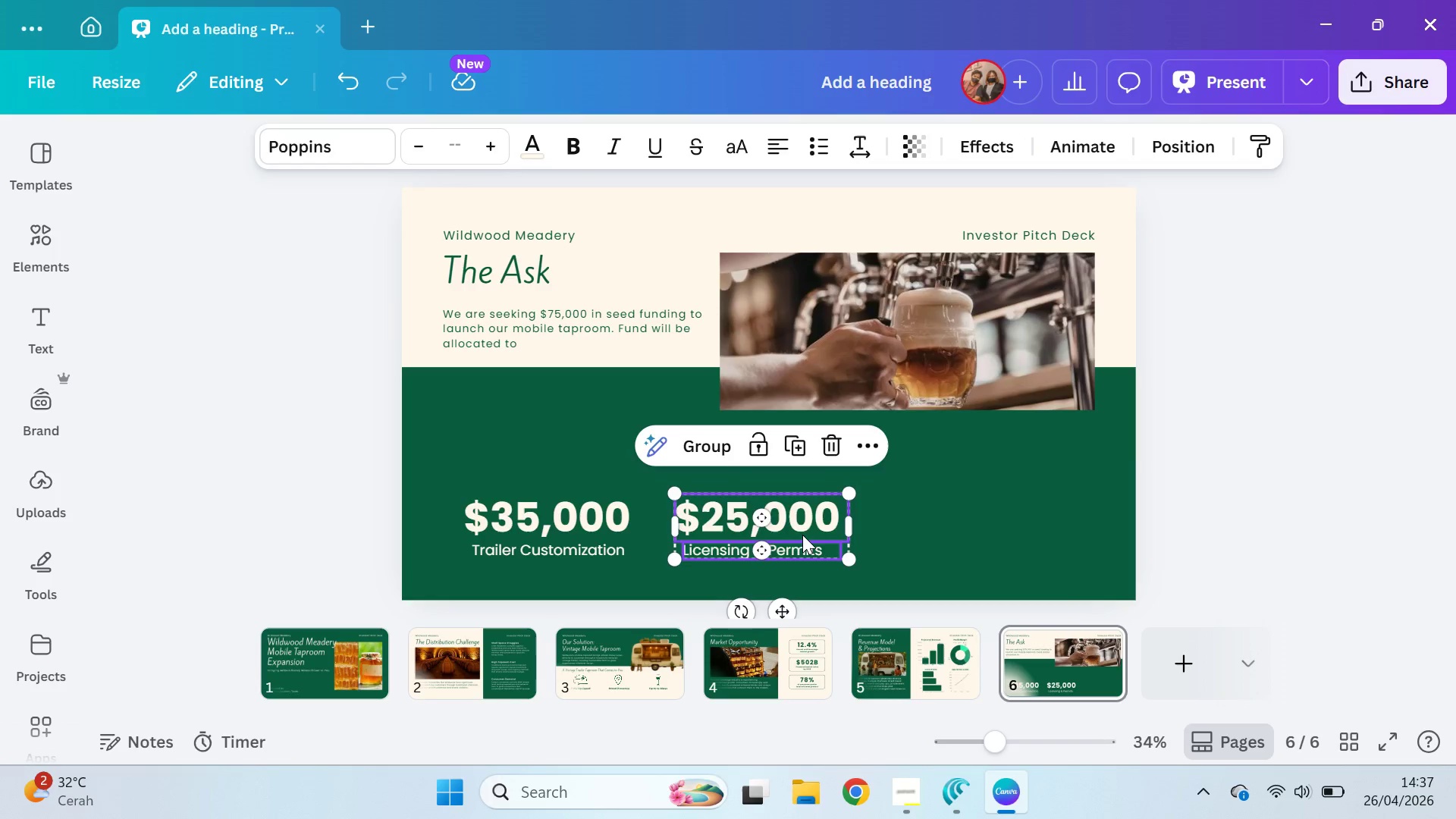 
key(Control+D)
 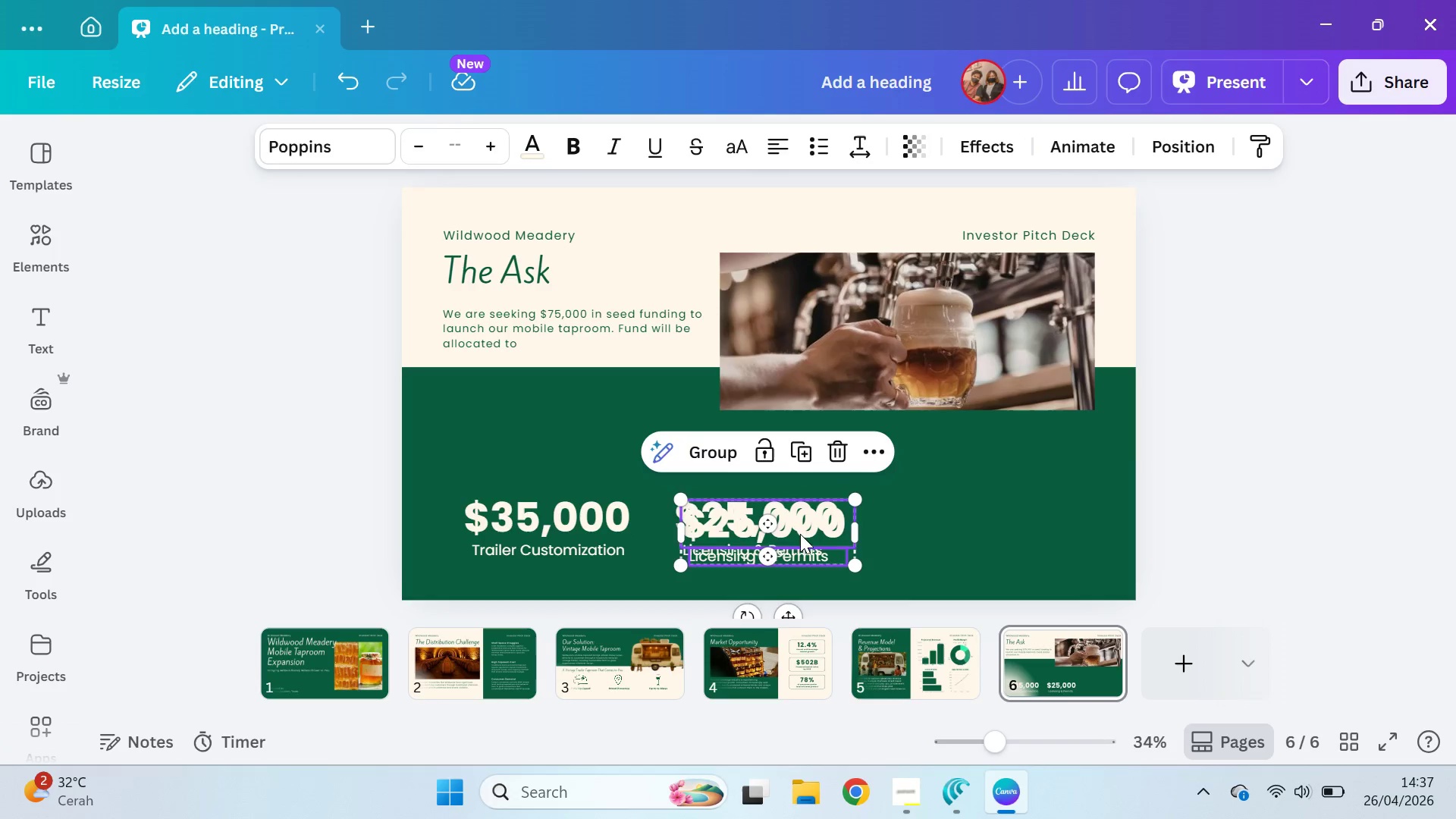 
left_click_drag(start_coordinate=[801, 534], to_coordinate=[1011, 531])
 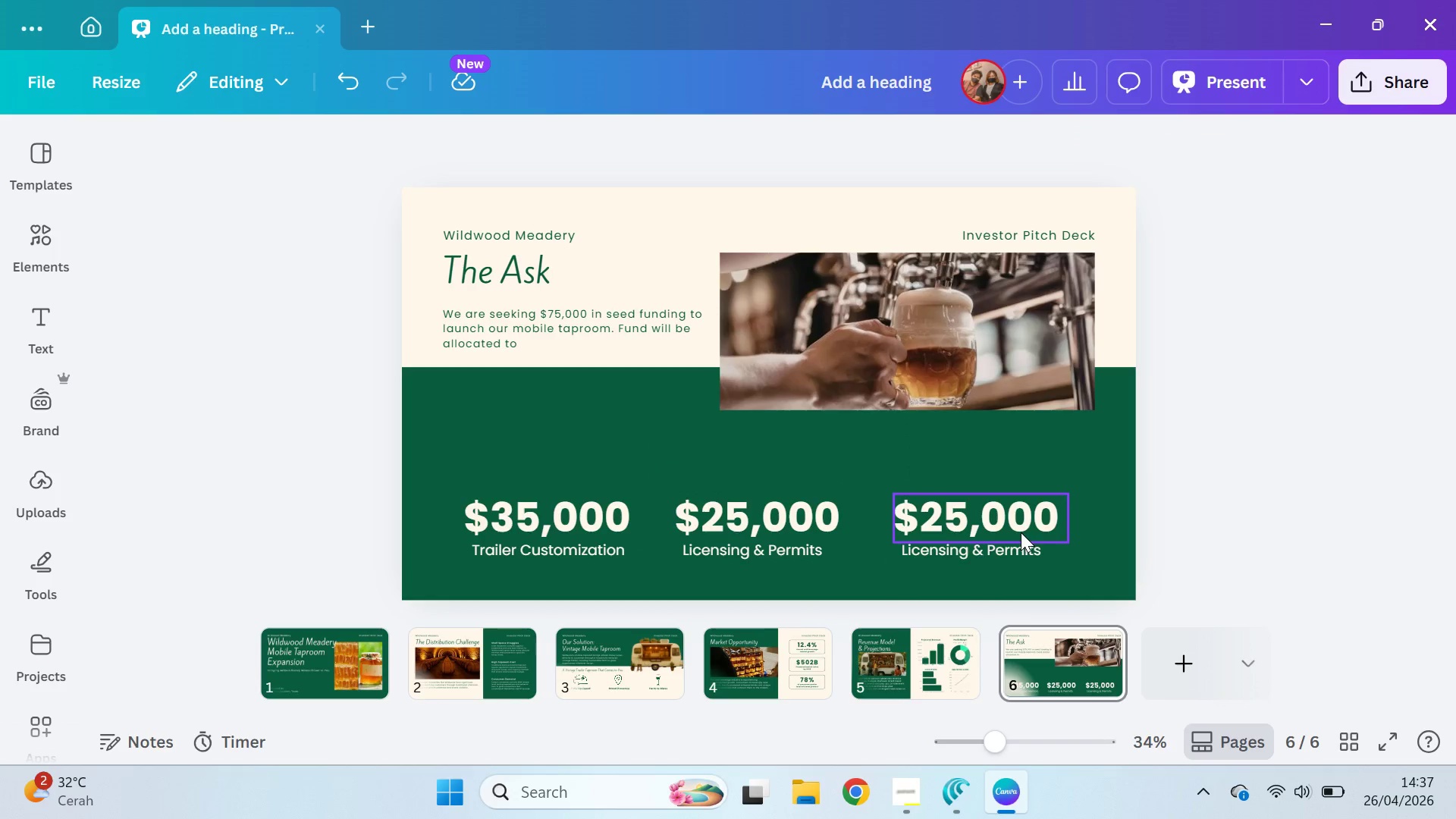 
double_click([1017, 531])
 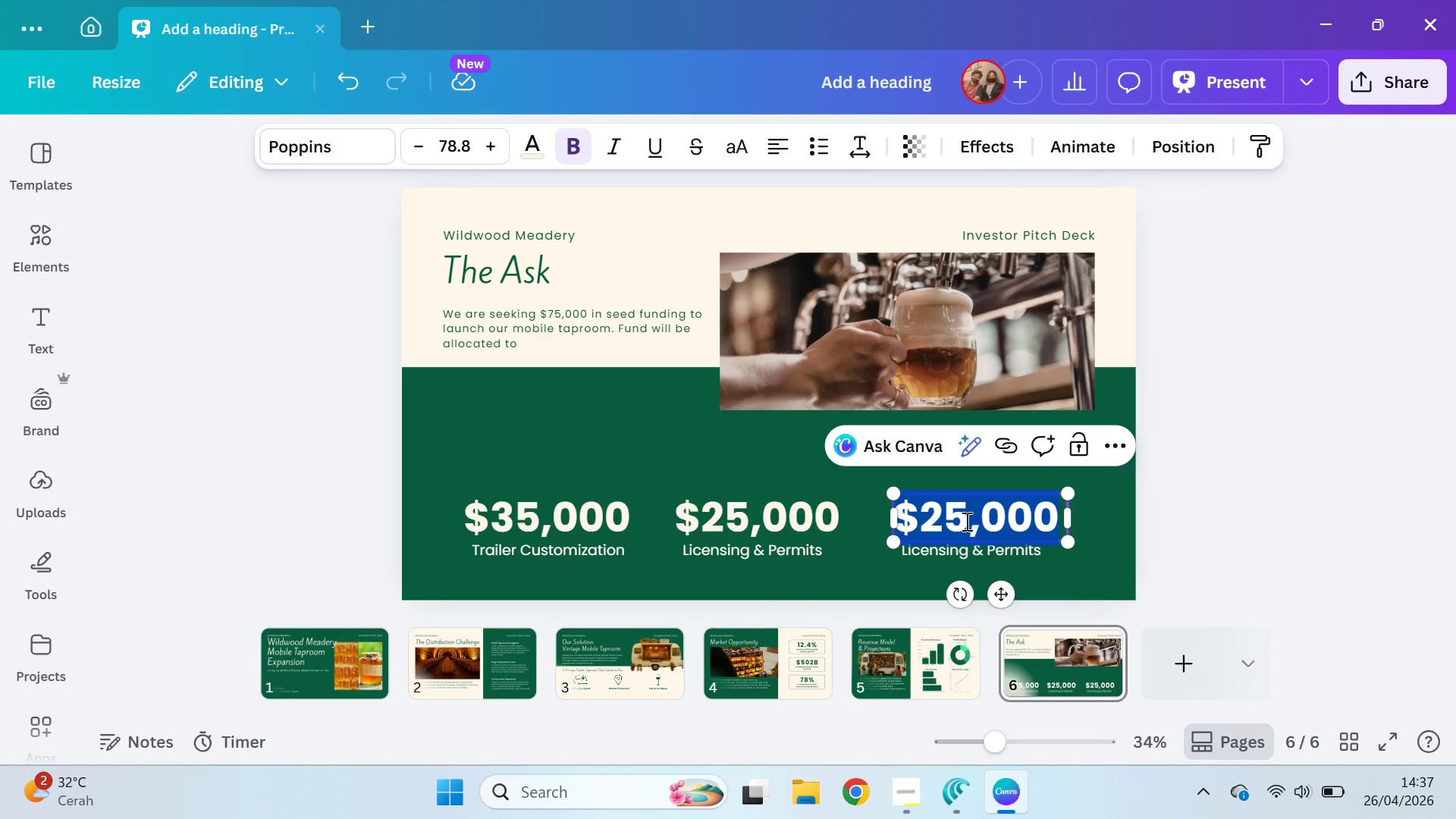 
left_click([954, 517])
 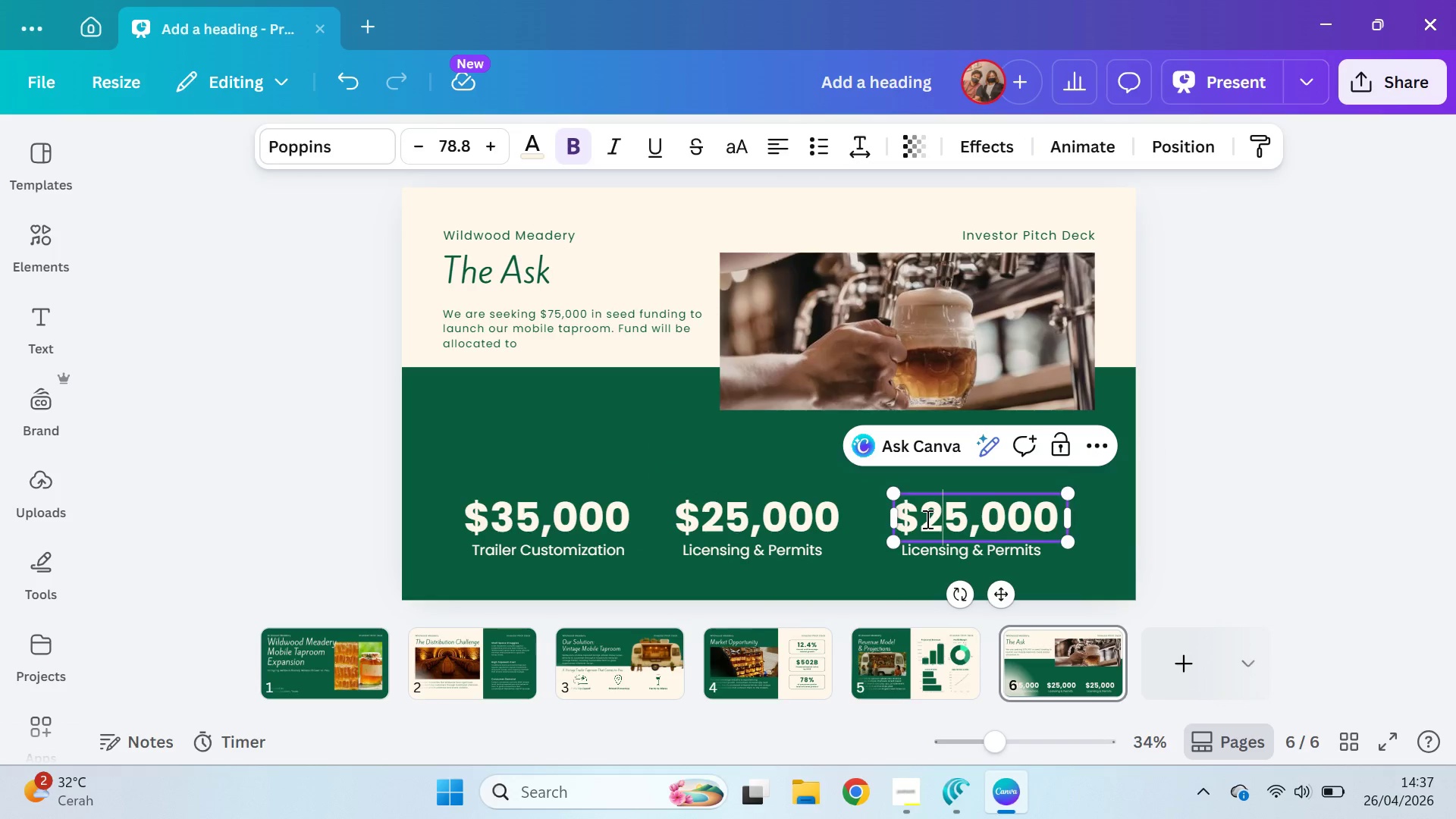 
key(Backspace)
 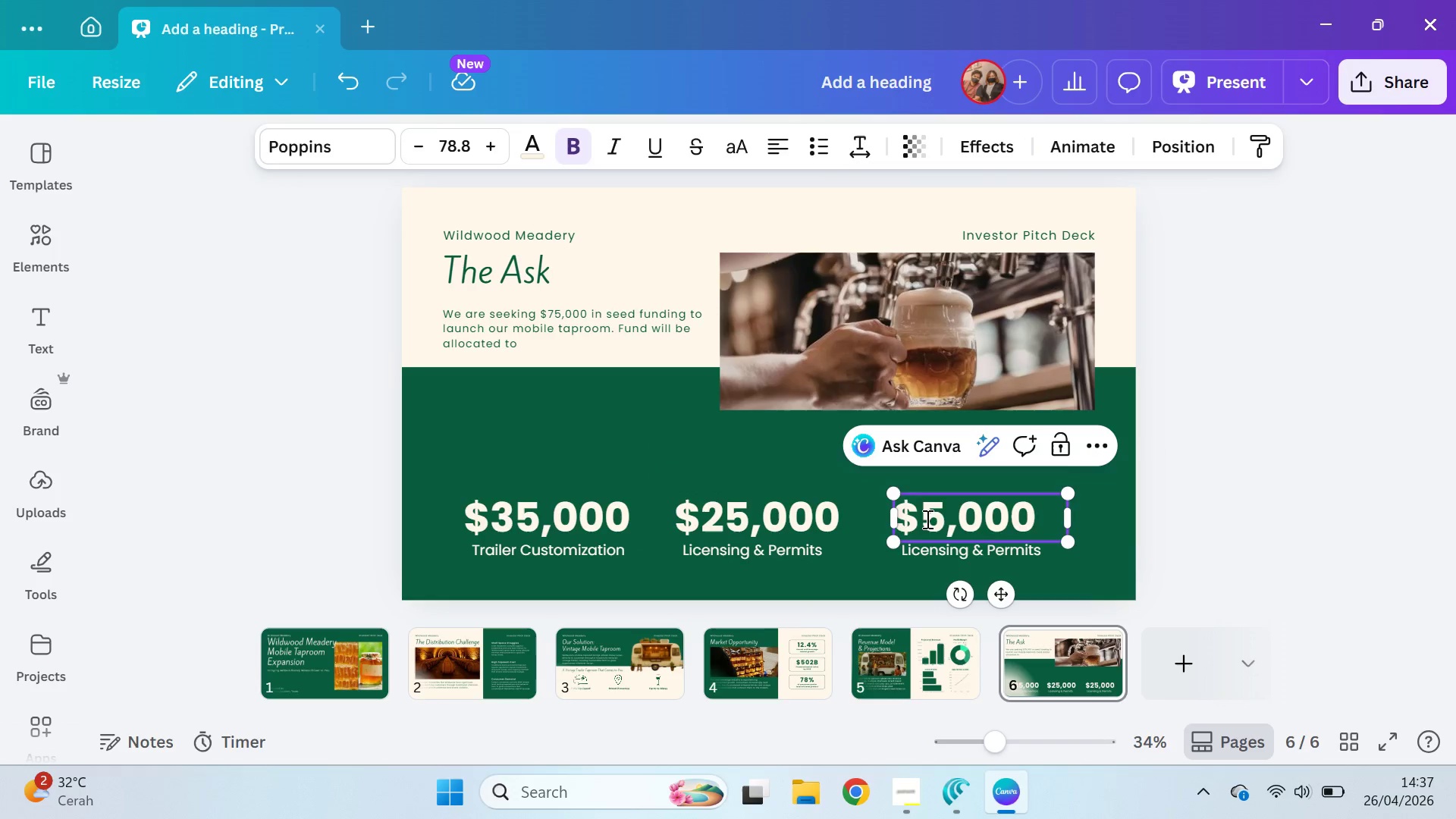 
key(1)
 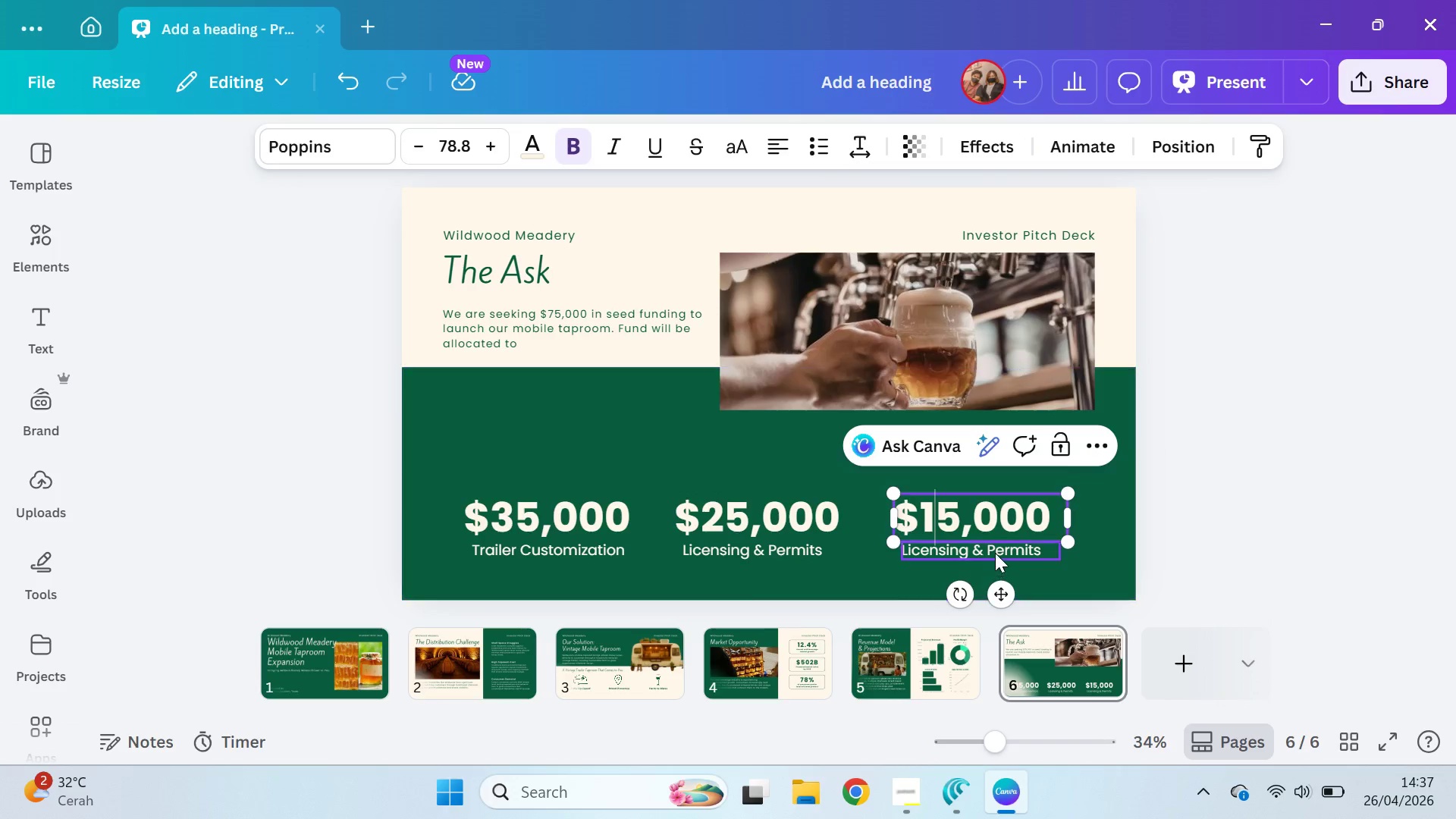 
double_click([996, 552])
 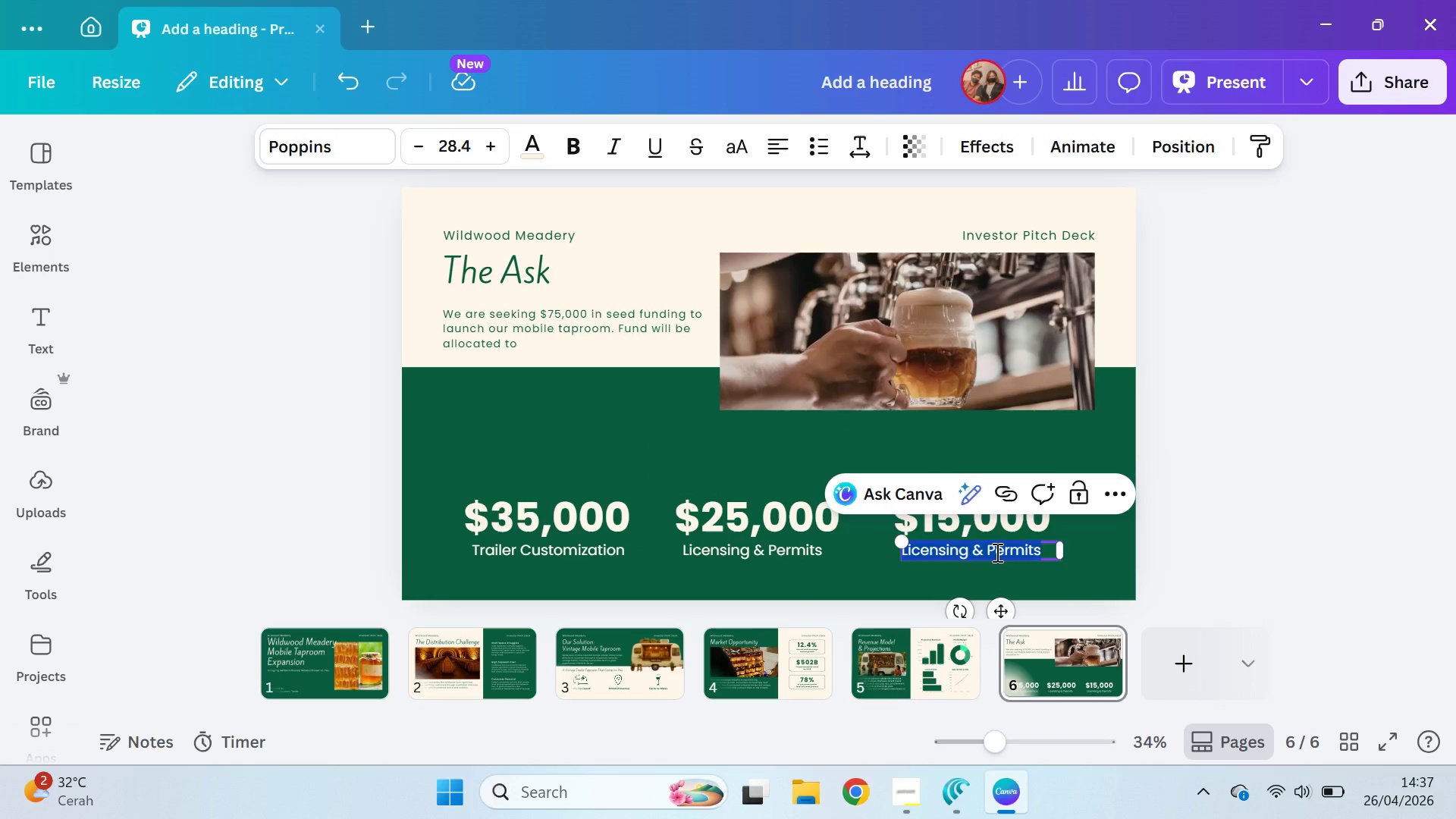 
type(Marketing & Activation)
 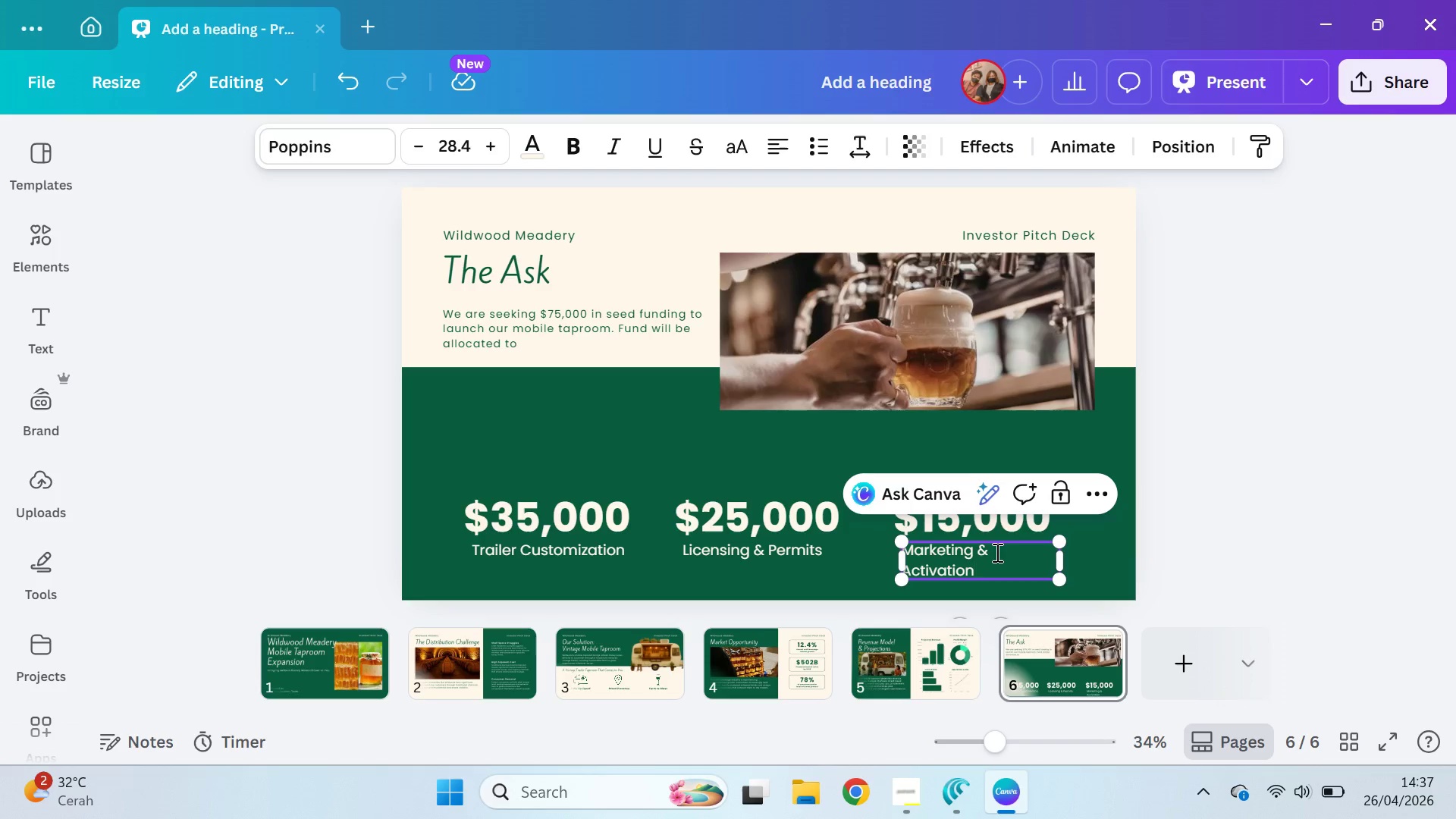 
left_click_drag(start_coordinate=[1064, 563], to_coordinate=[1071, 563])
 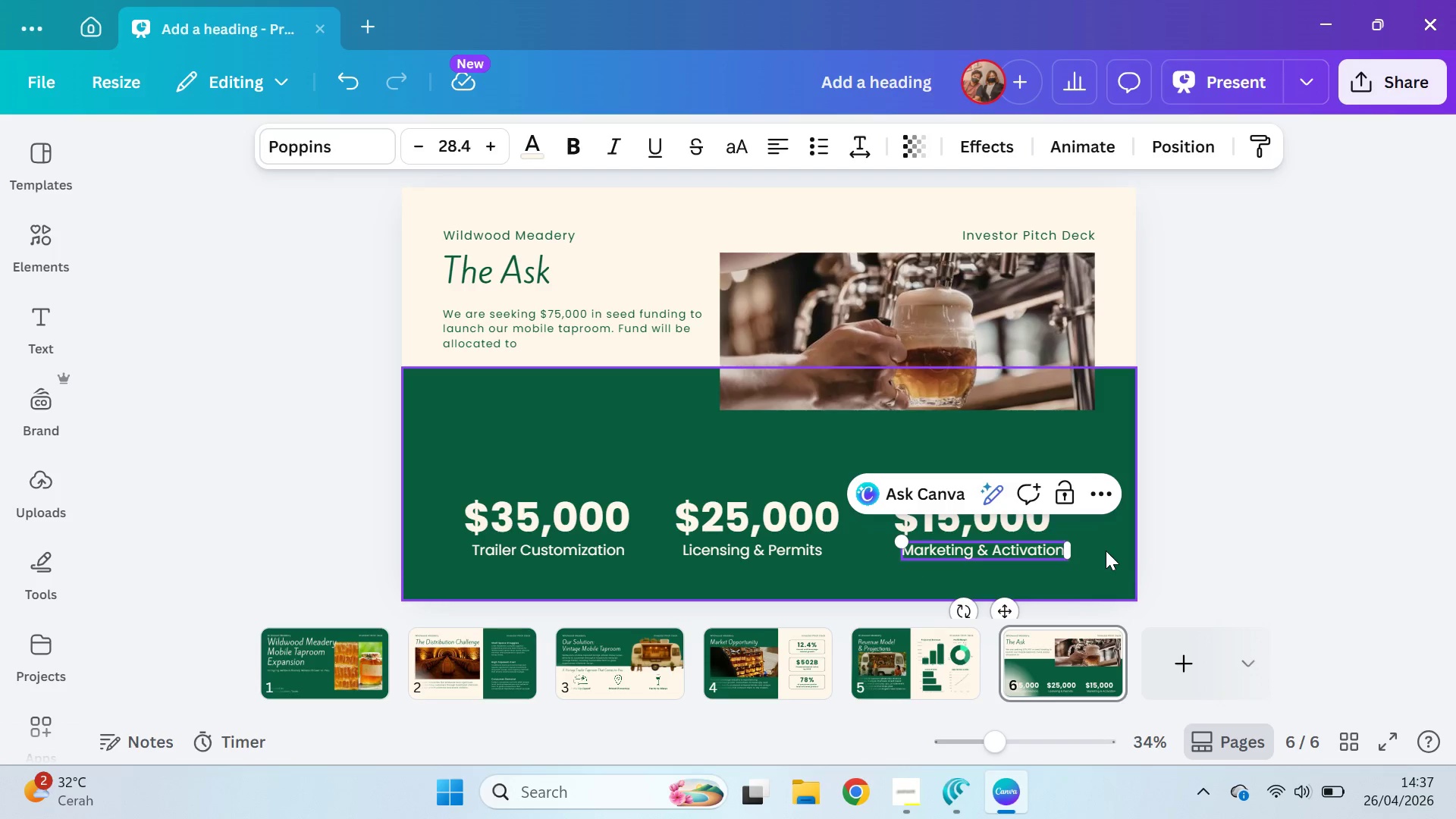 
left_click_drag(start_coordinate=[1232, 548], to_coordinate=[557, 553])
 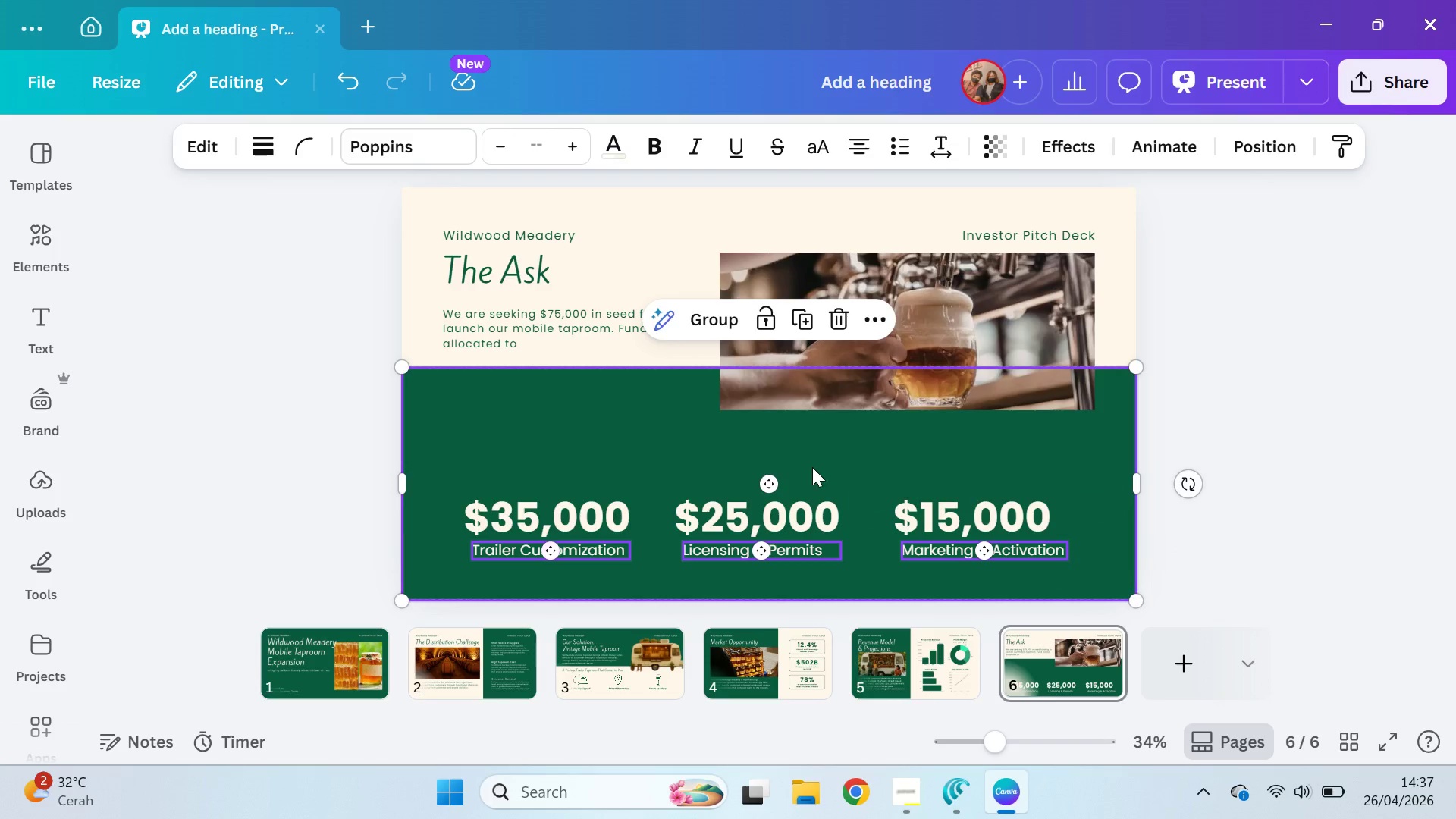 
hold_key(key=ShiftLeft, duration=0.55)
left_click([824, 455])
 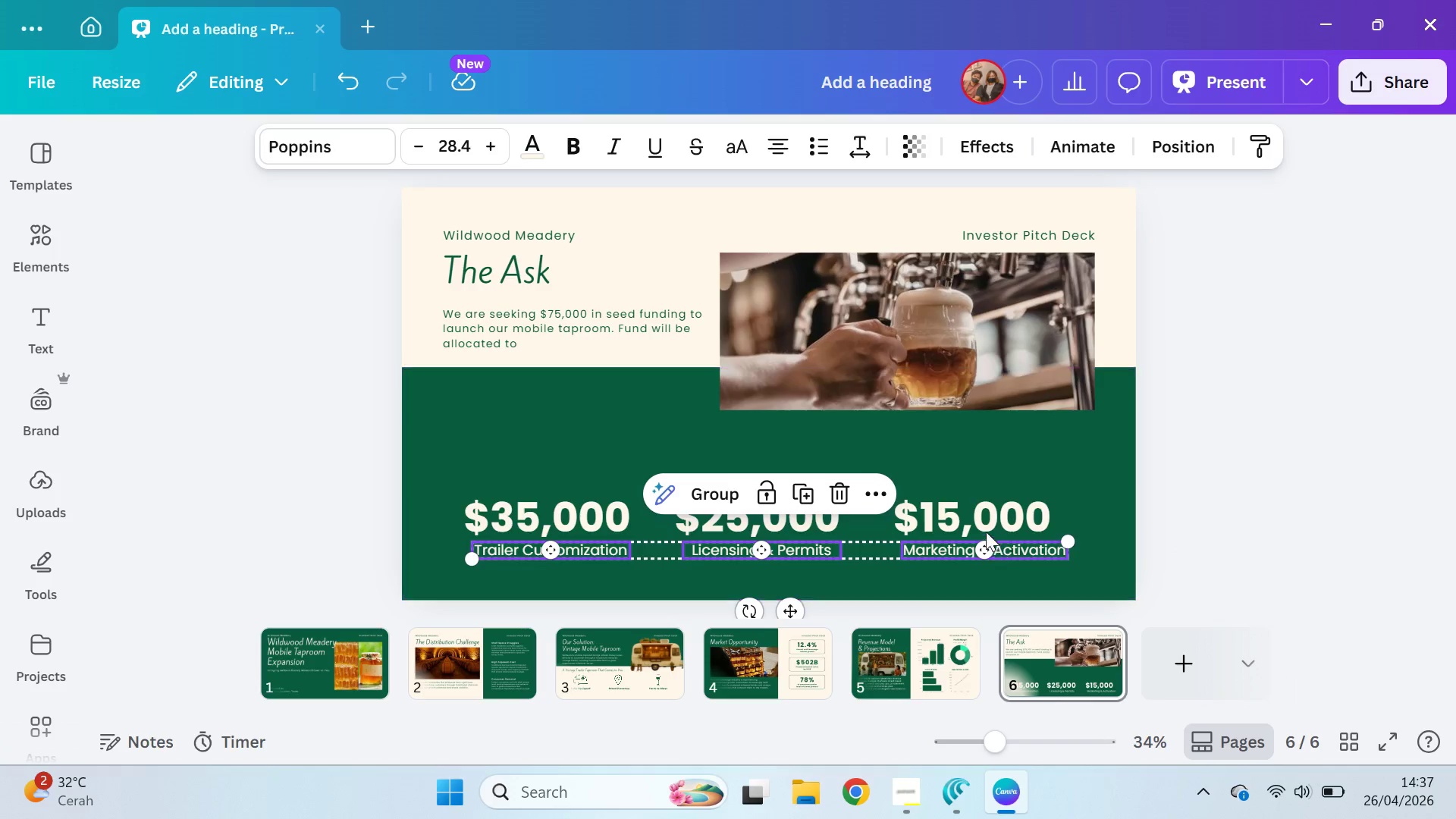 
hold_key(key=ShiftLeft, duration=0.91)
 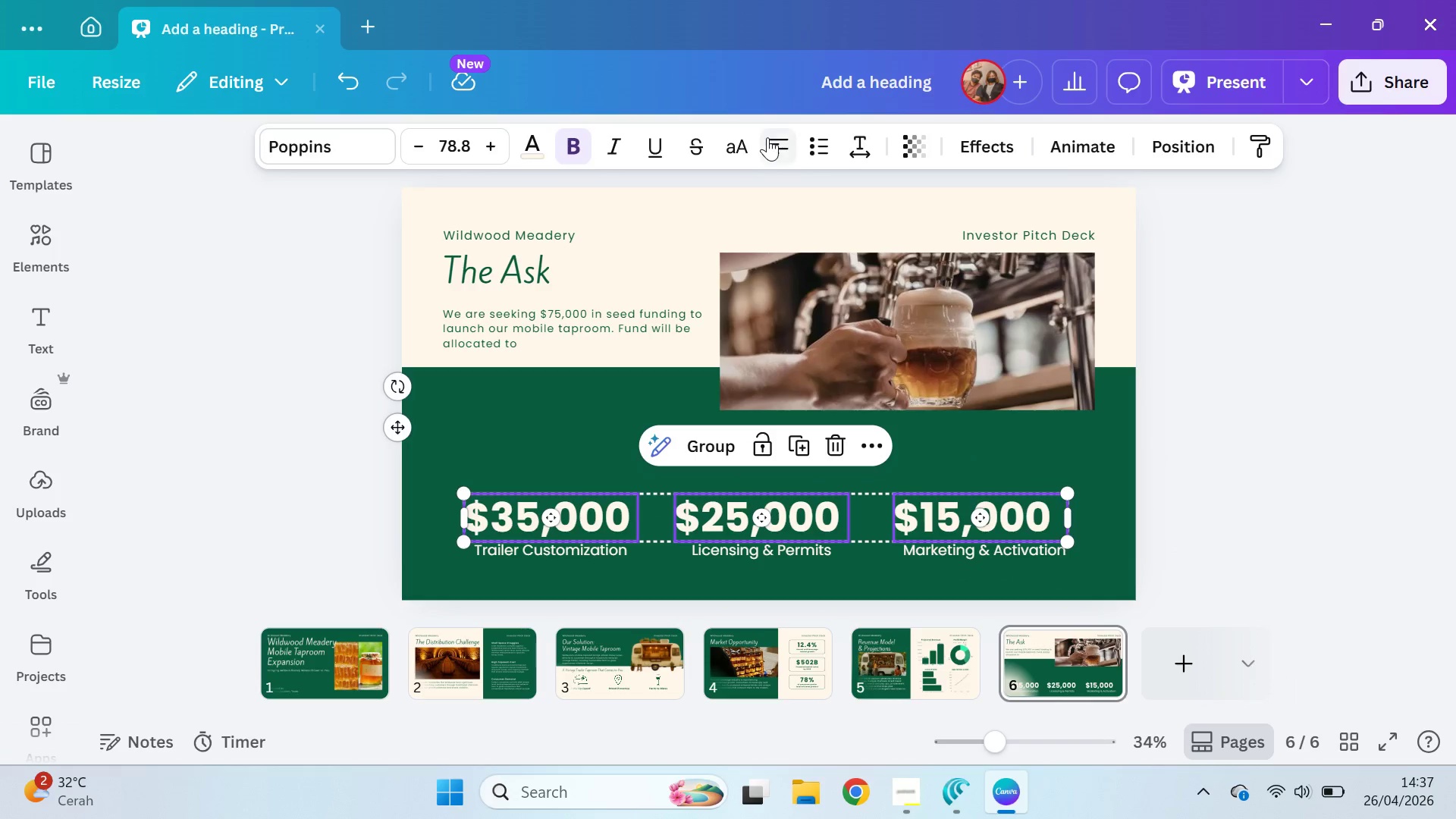 
left_click([768, 137])
 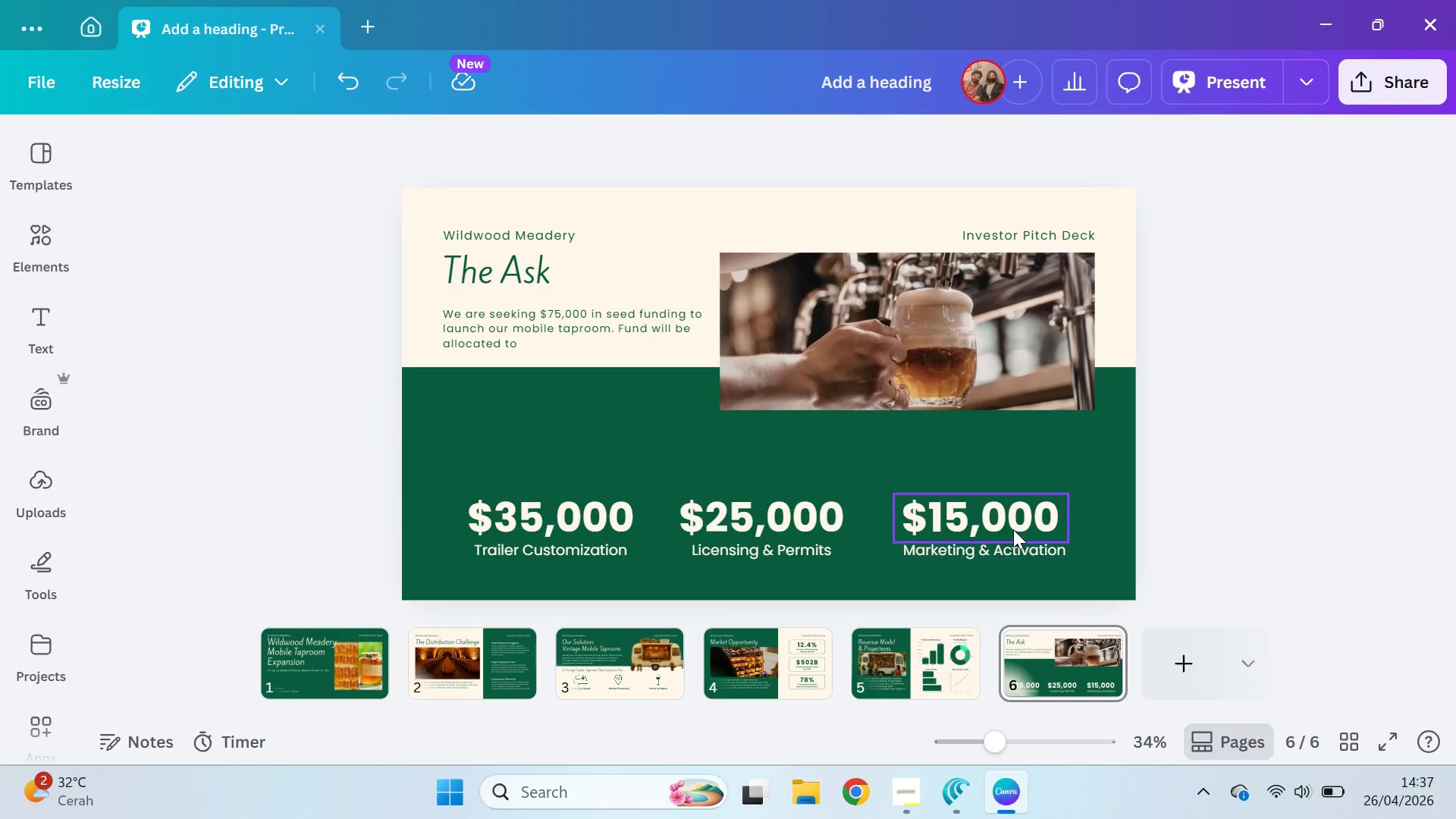 
hold_key(key=ShiftLeft, duration=0.56)
left_click([1013, 551])
 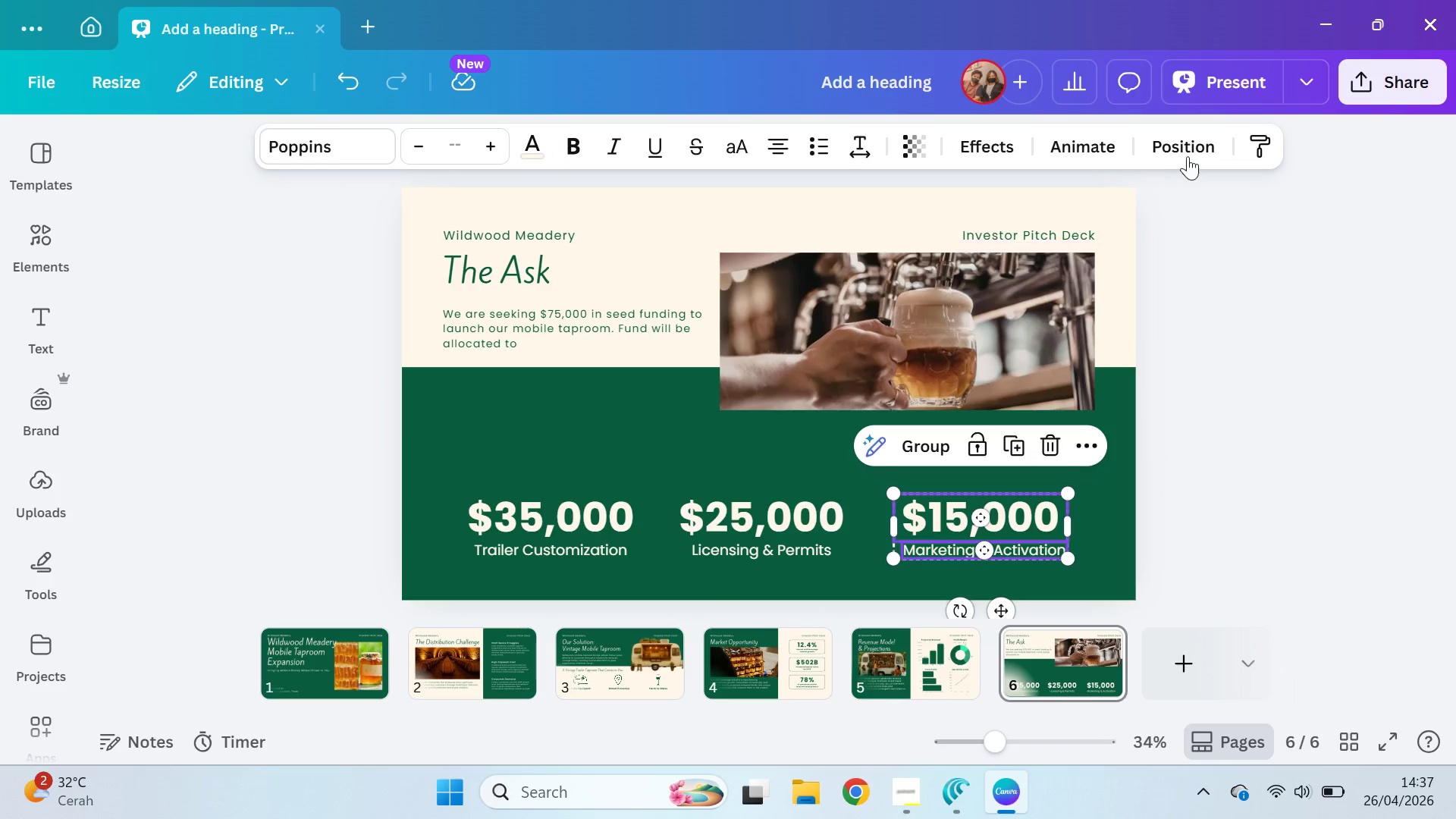 
left_click([1188, 155])
 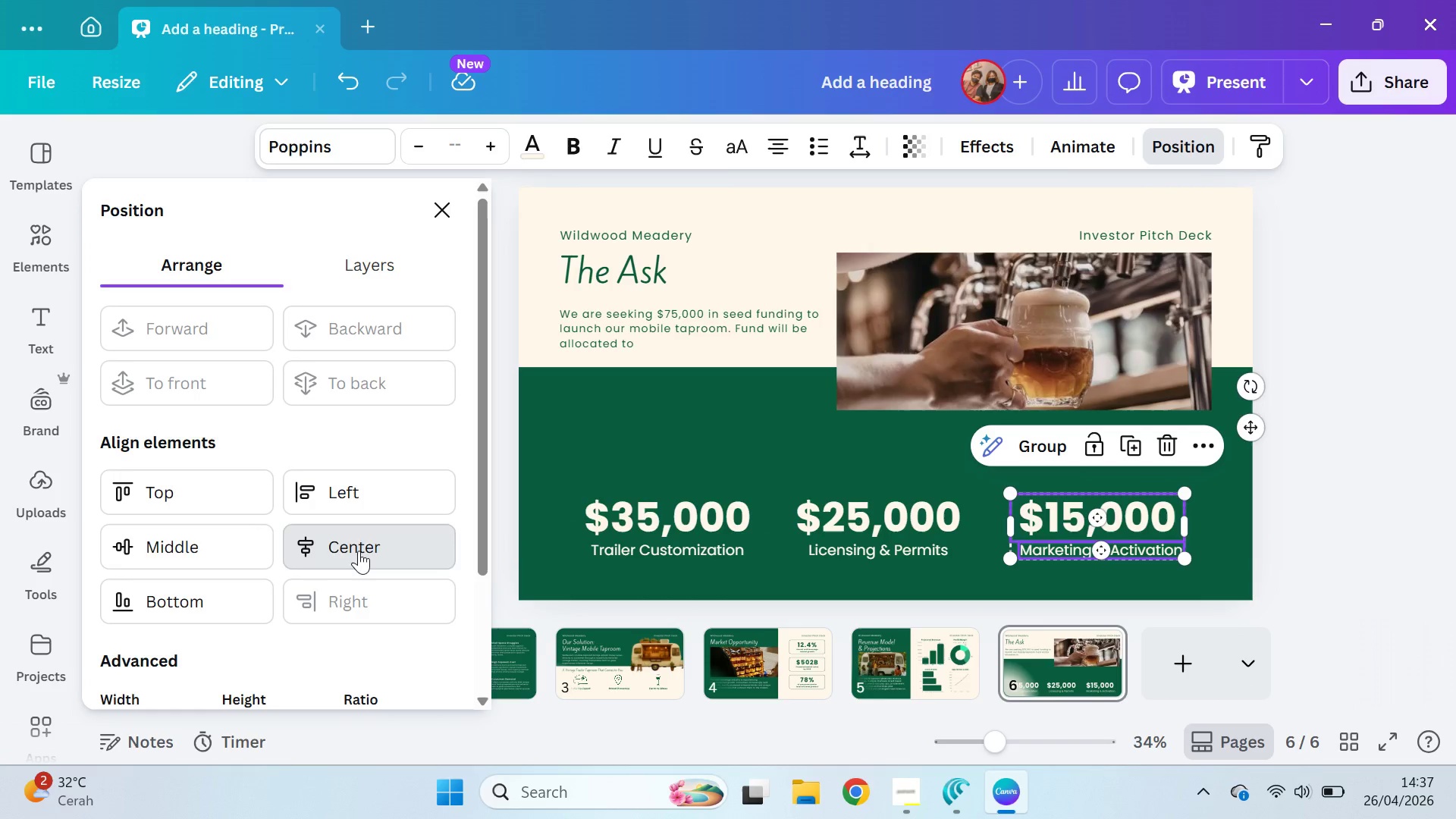 
key(Control+G)
 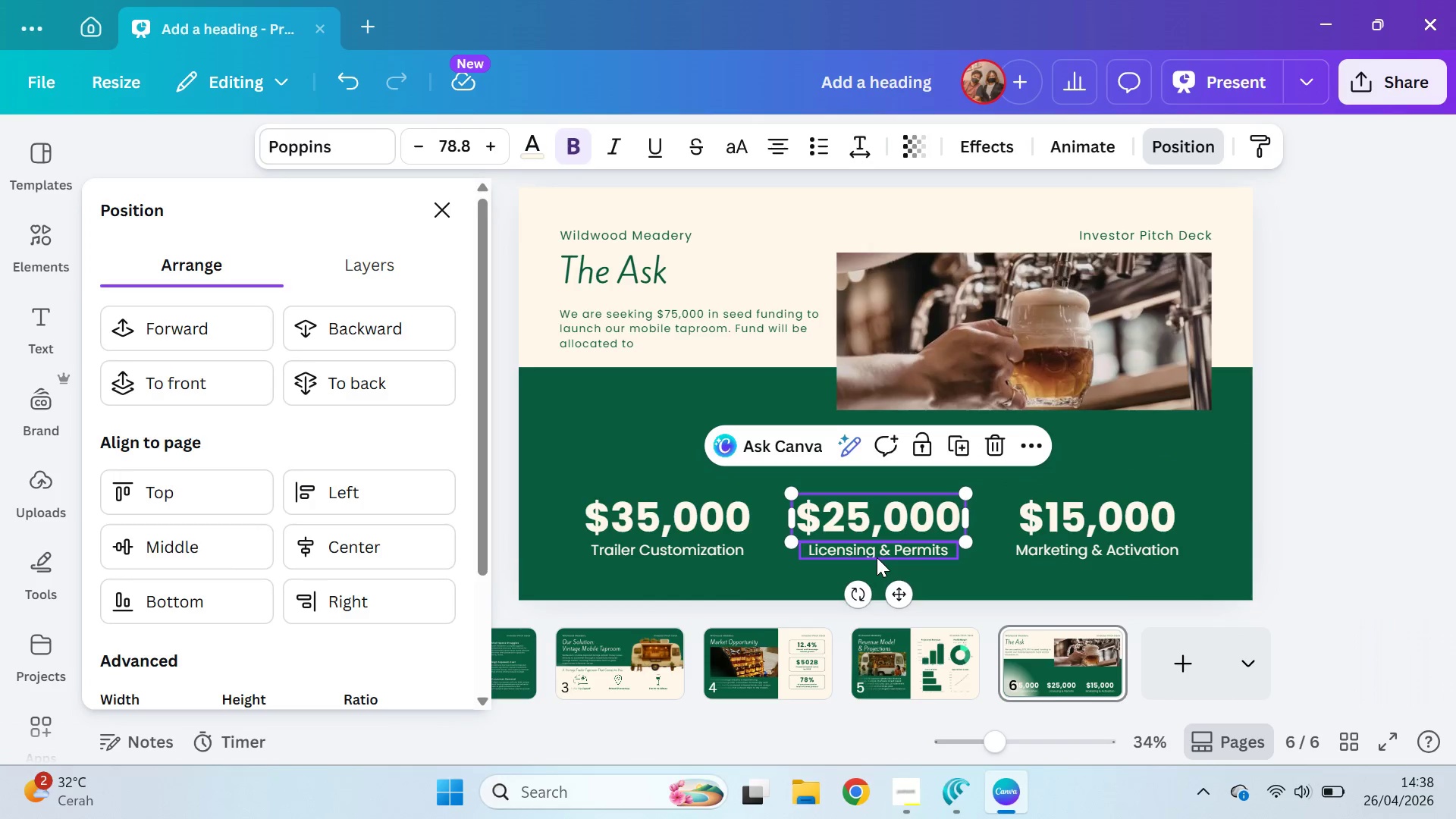 
hold_key(key=ShiftLeft, duration=0.39)
left_click([877, 556])
 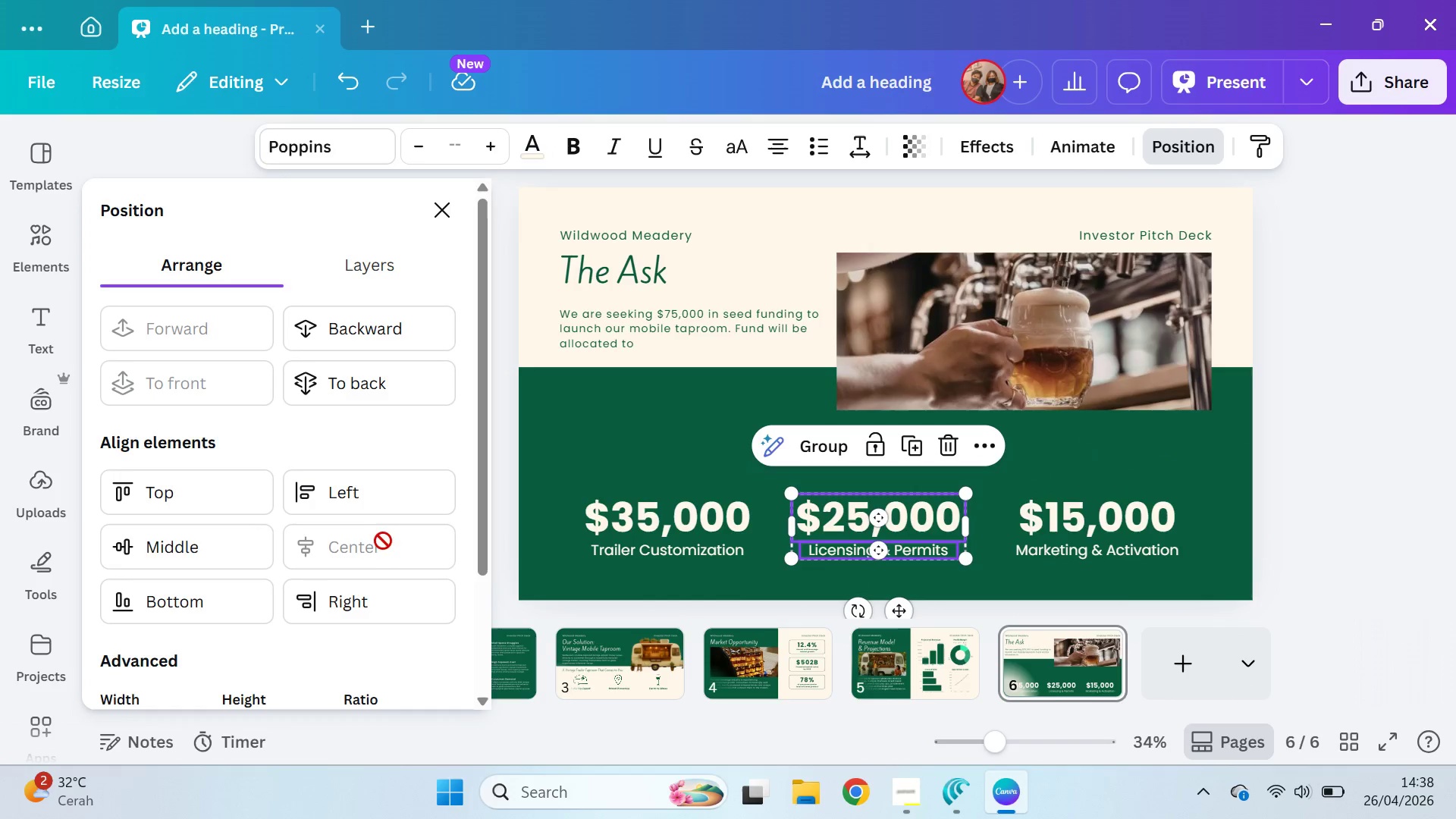 
key(Control+G)
 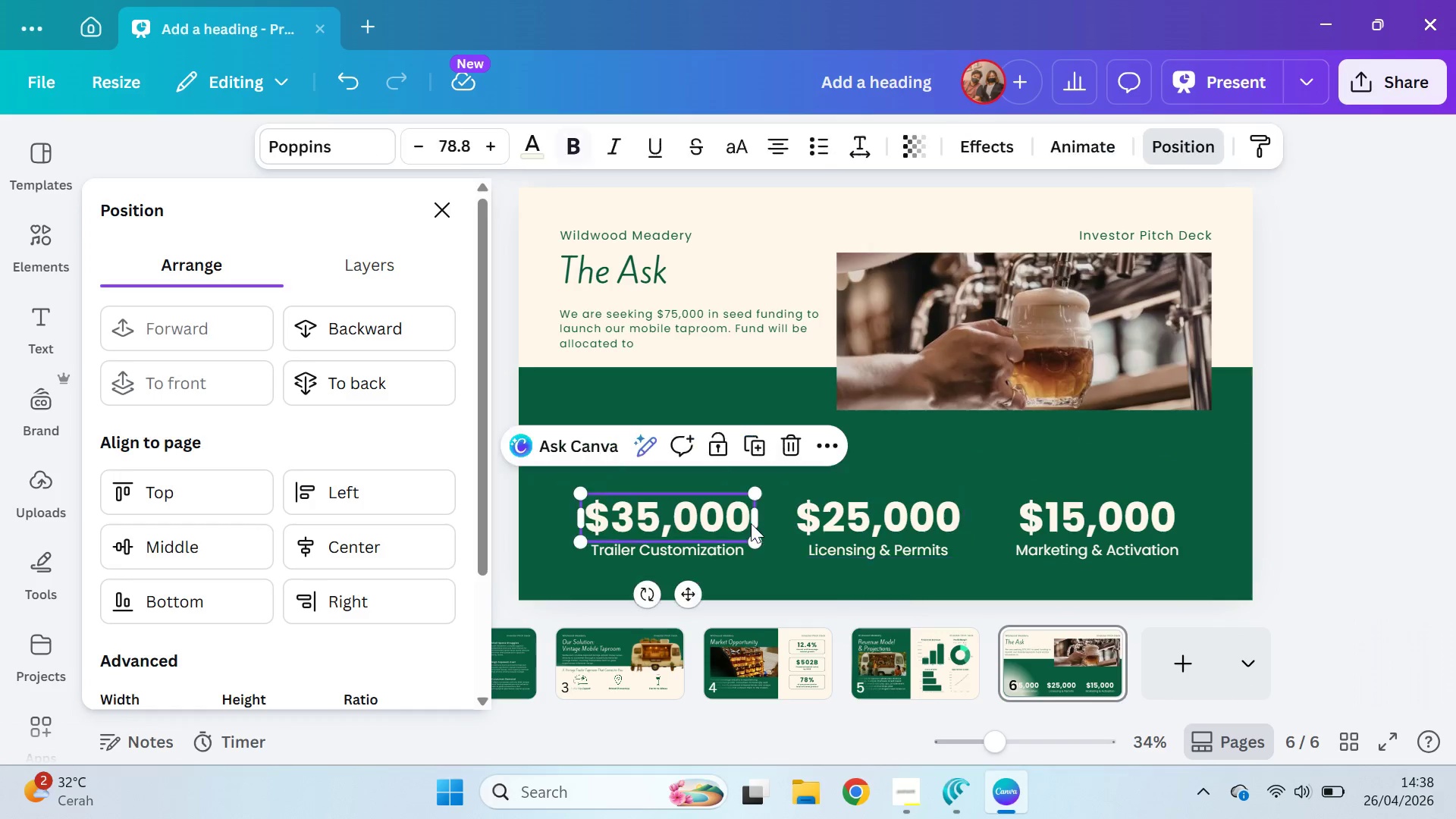 
hold_key(key=ShiftLeft, duration=0.5)
double_click([730, 557])
 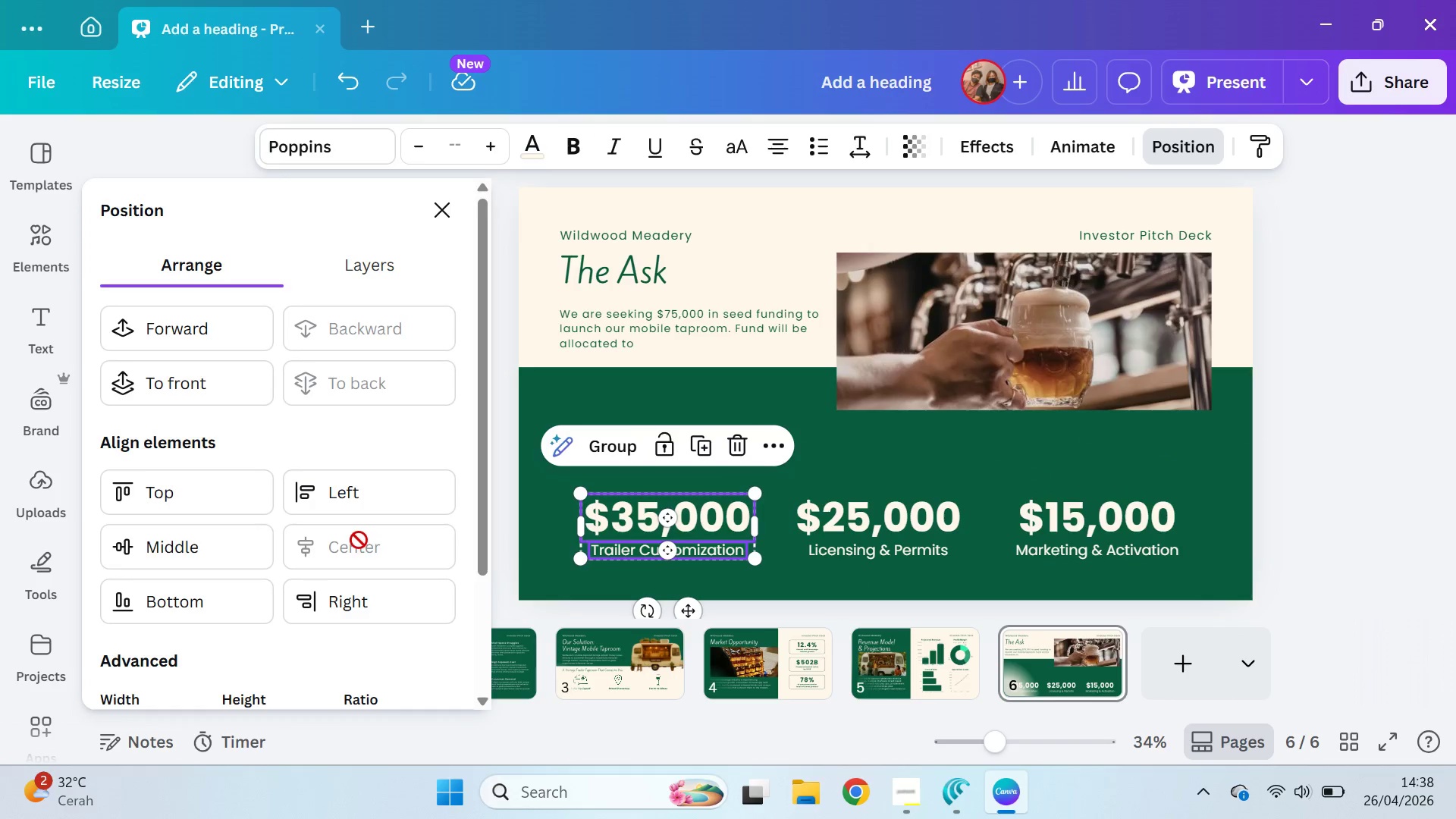 
left_click([359, 539])
 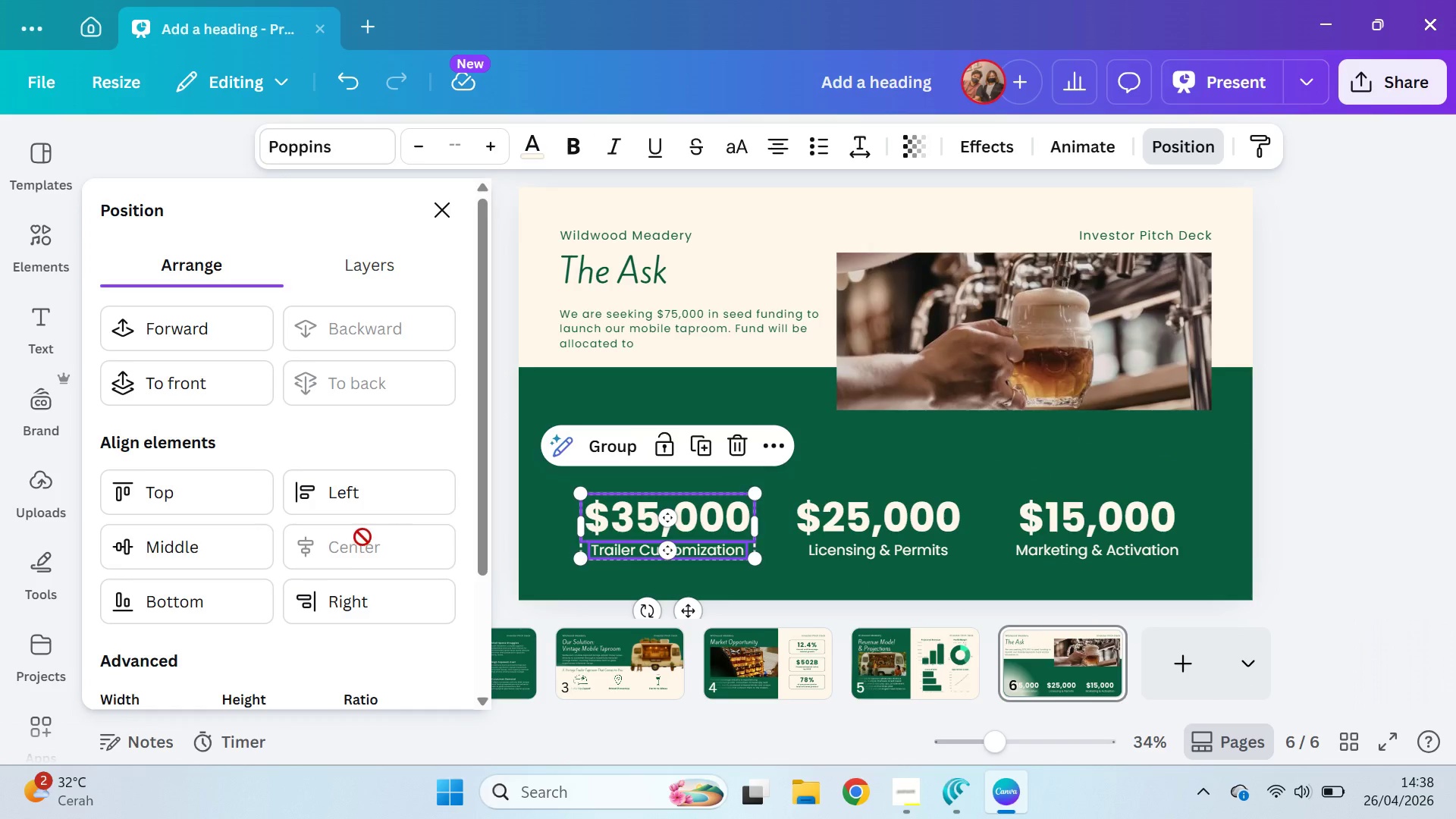 
key(Control+G)
 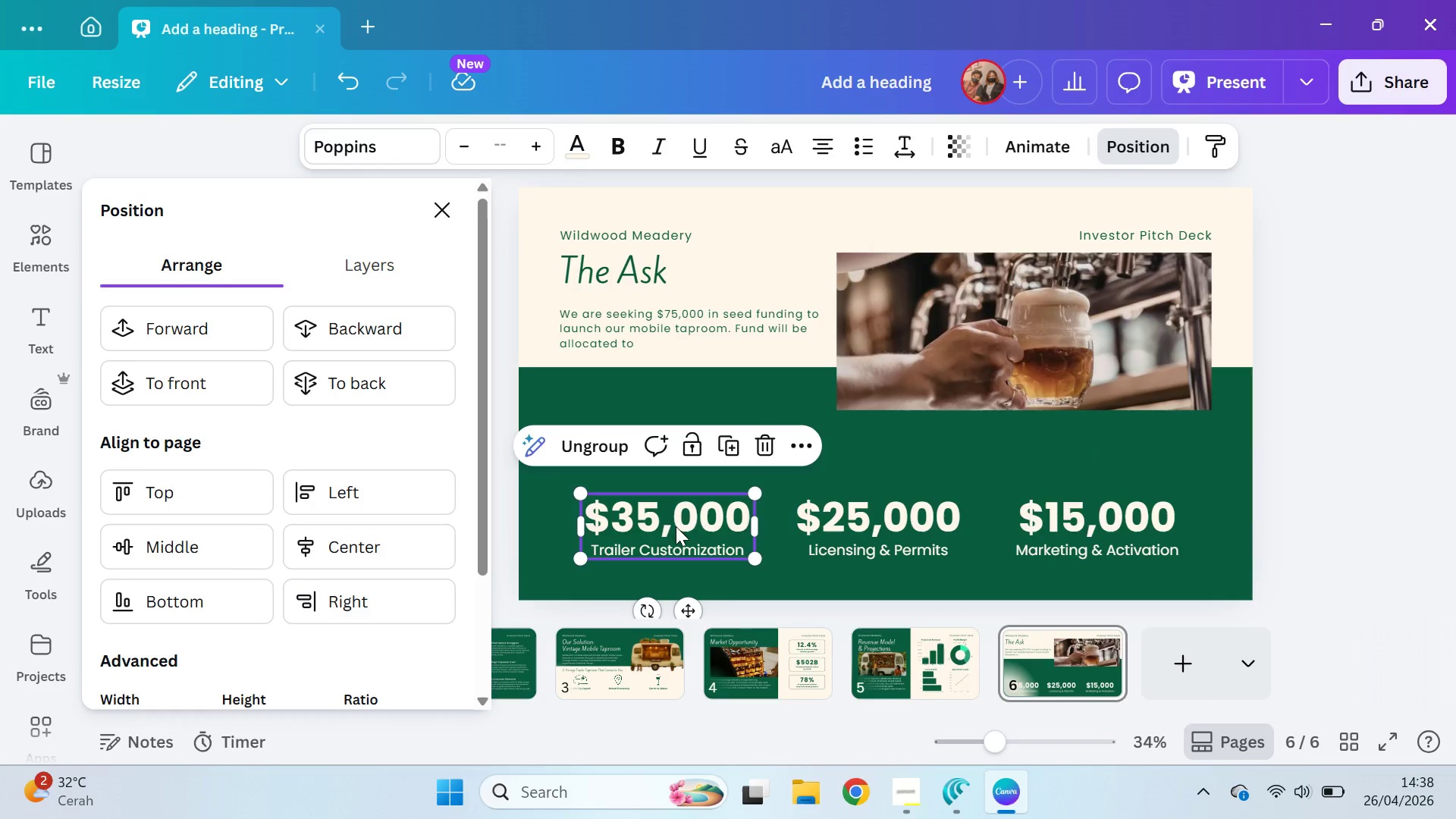 
left_click_drag(start_coordinate=[676, 526], to_coordinate=[653, 462])
 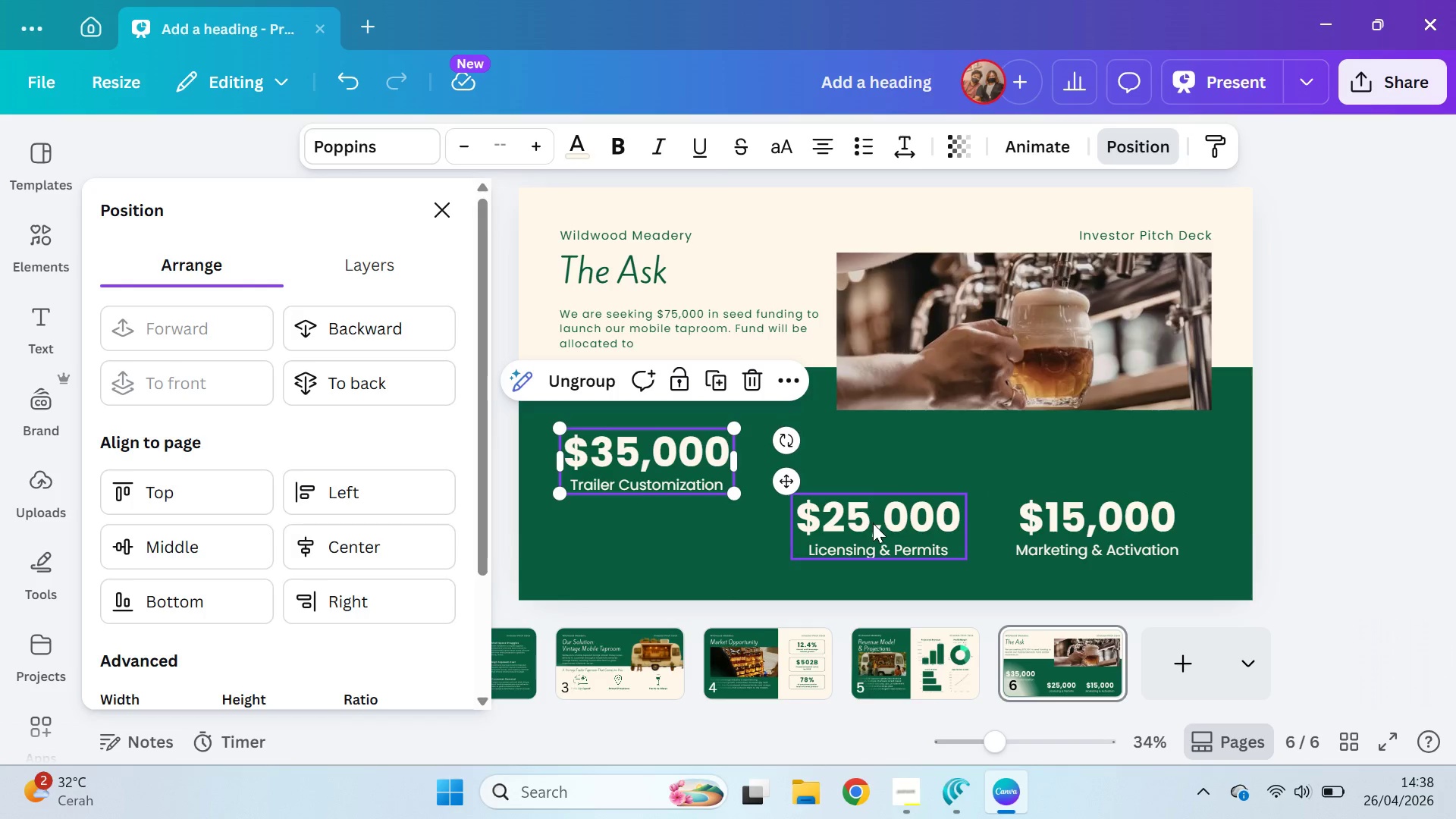 
left_click_drag(start_coordinate=[873, 523], to_coordinate=[877, 456])
 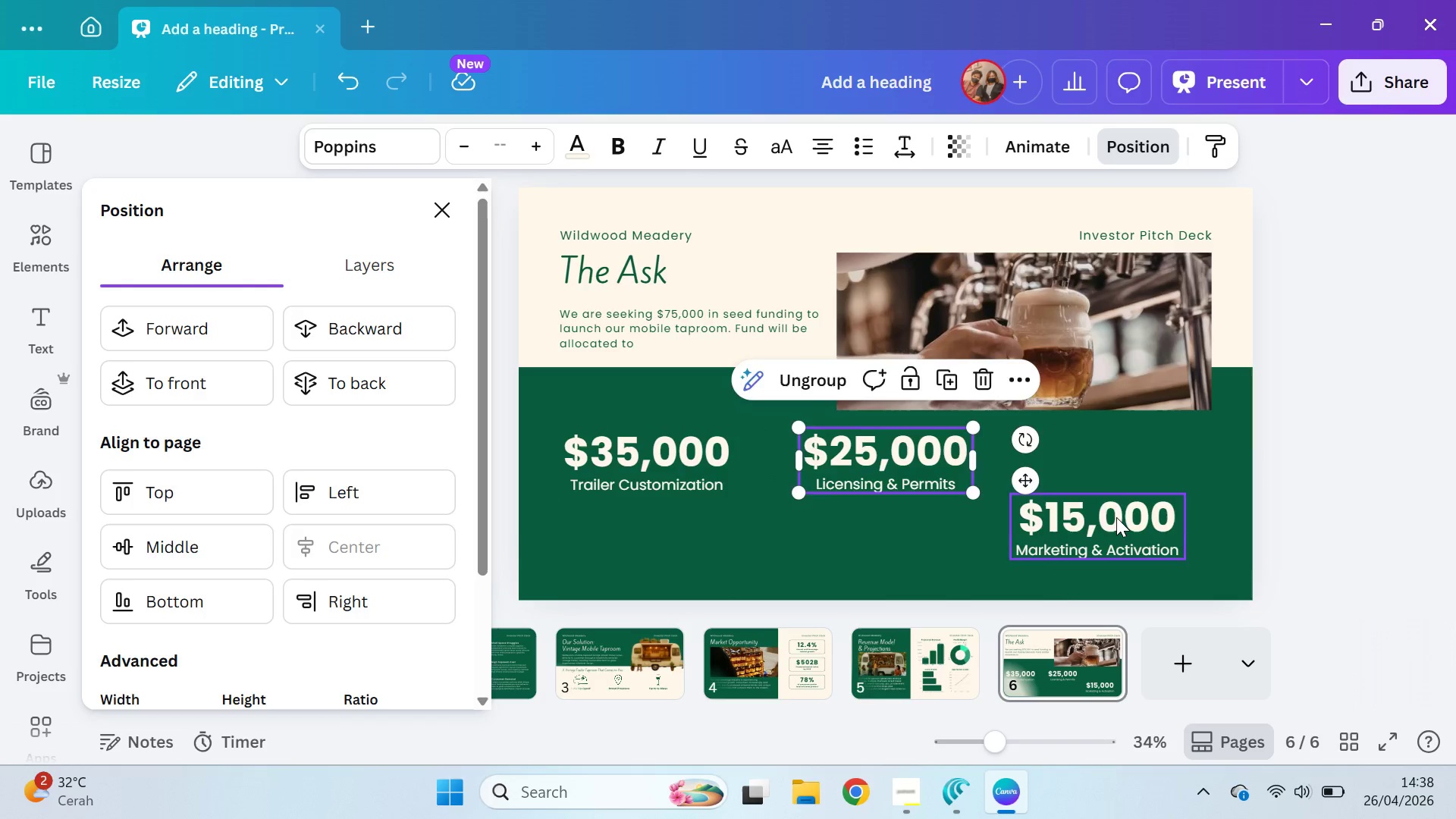 
left_click_drag(start_coordinate=[1115, 523], to_coordinate=[1143, 461])
 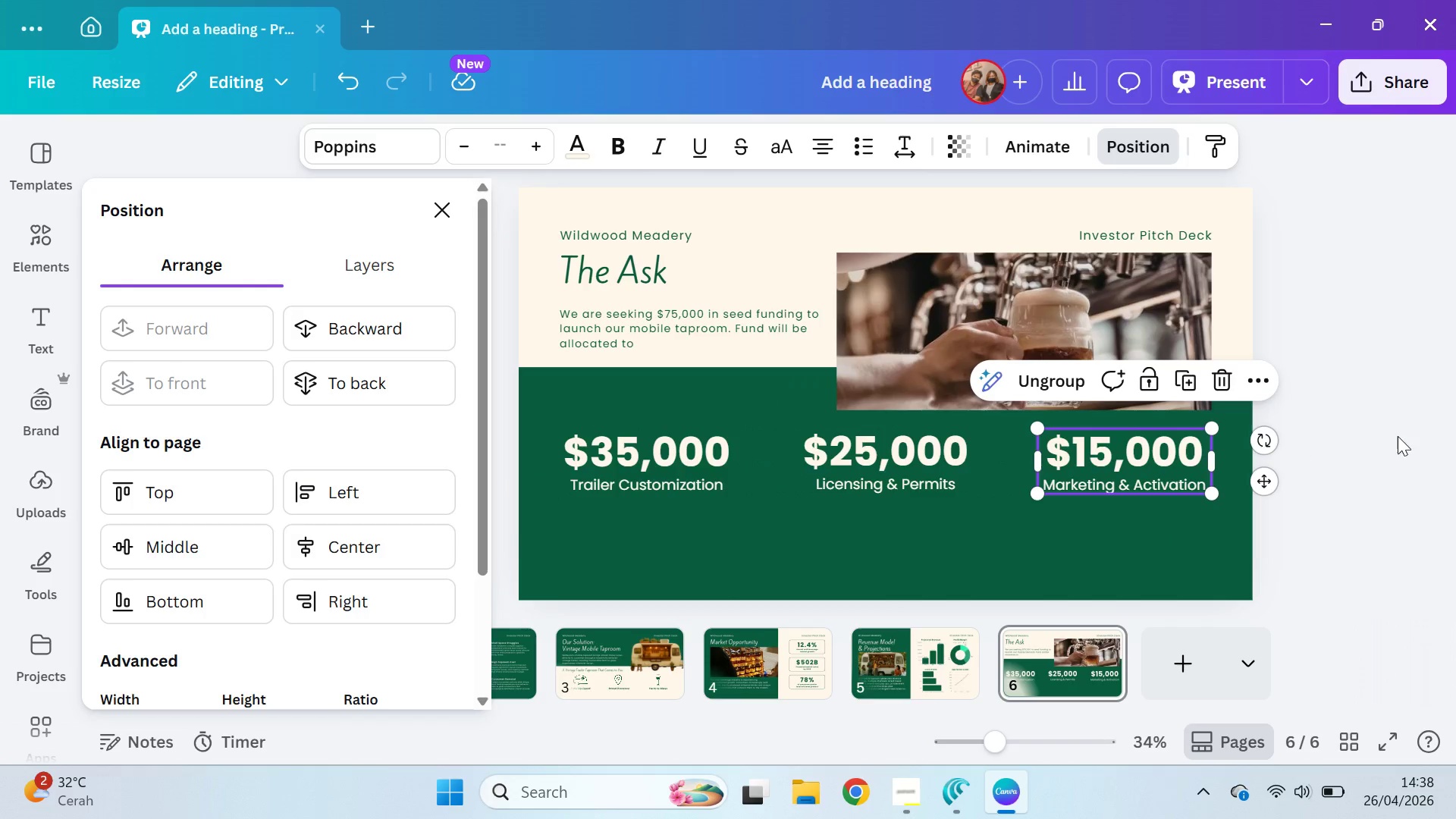 
left_click([1398, 435])
 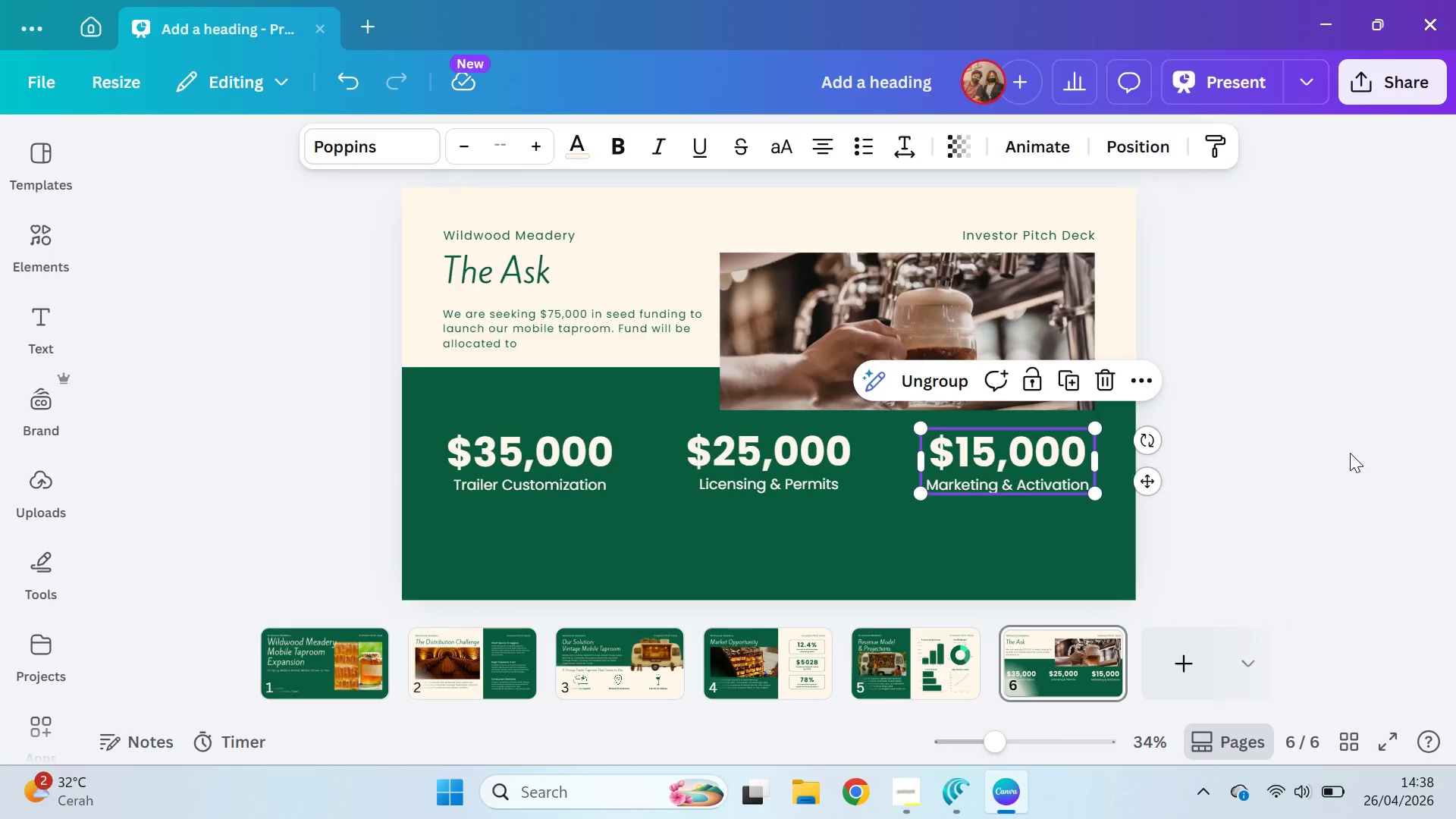 
left_click([1306, 466])
 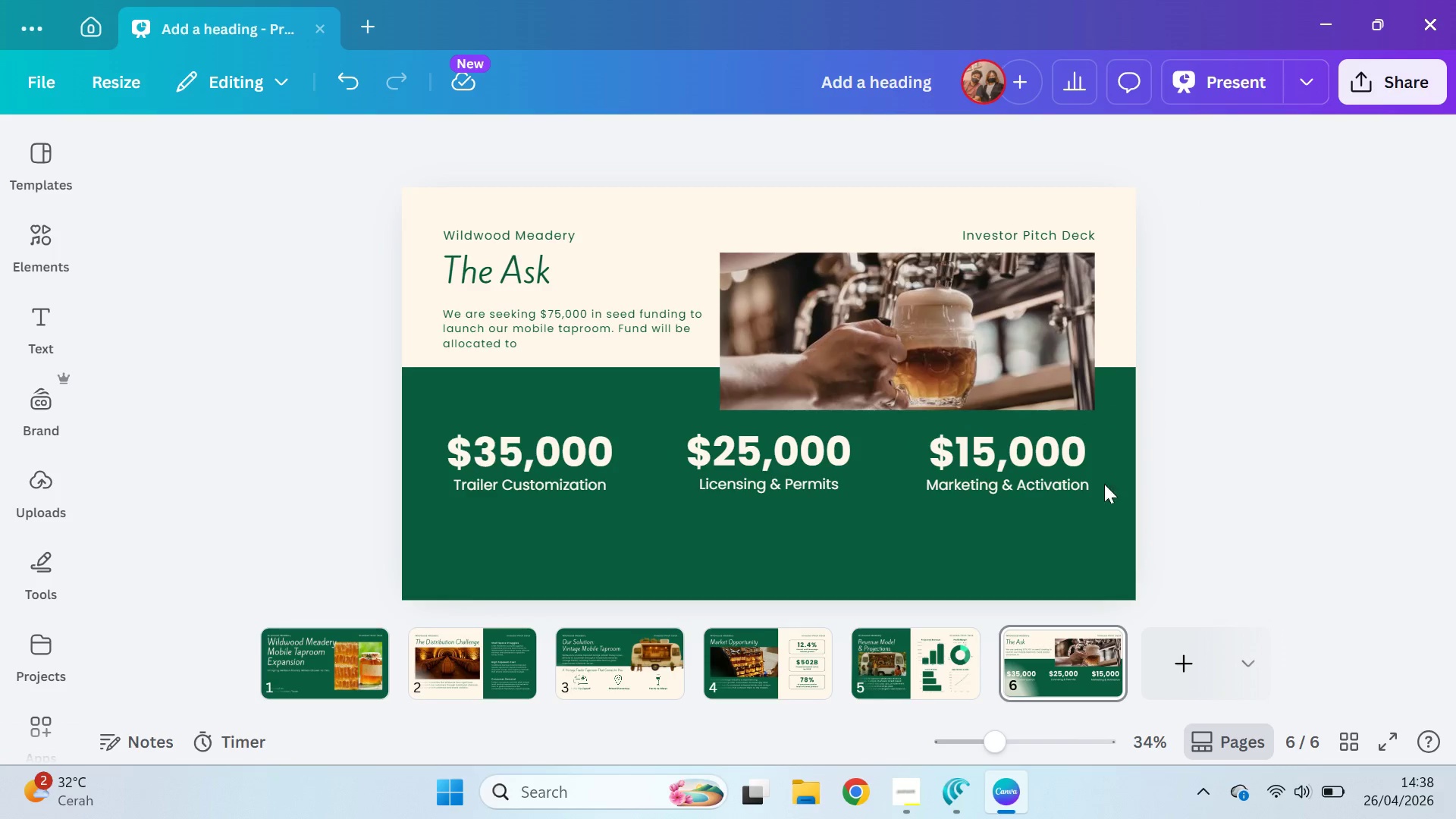 
left_click([1053, 453])
 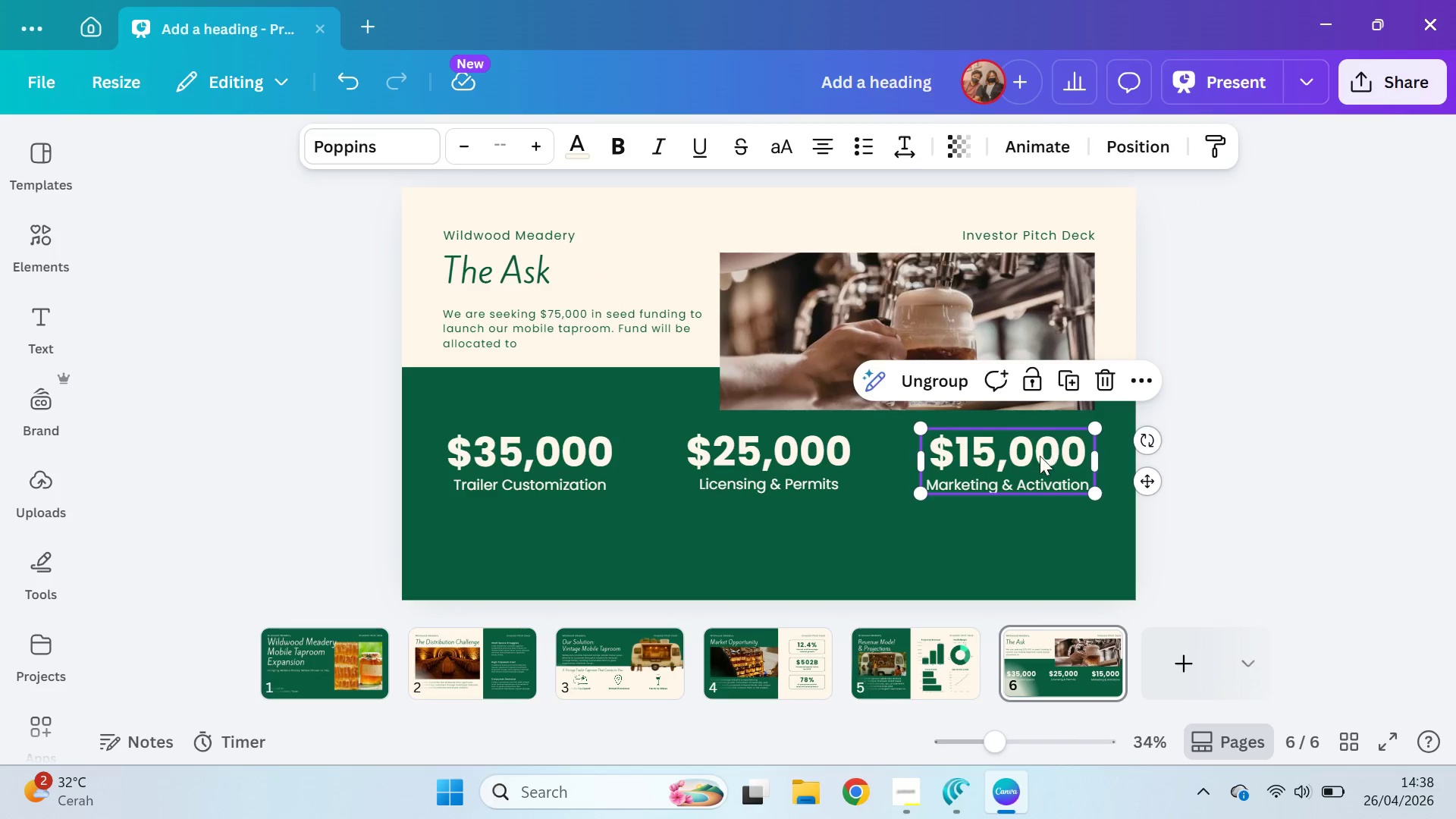 
hold_key(key=ShiftLeft, duration=0.77)
double_click([778, 474])
 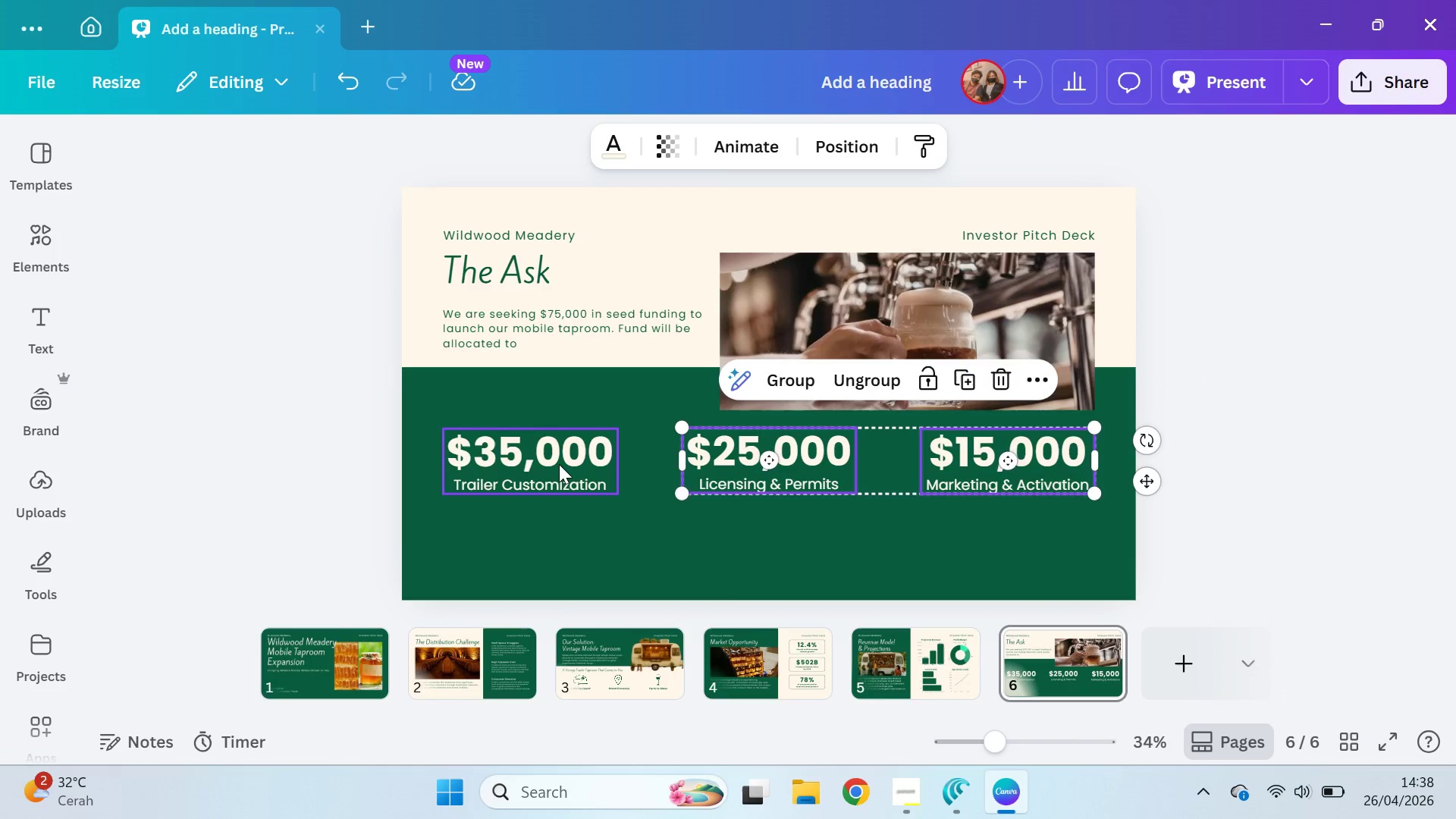 
triple_click([559, 463])
 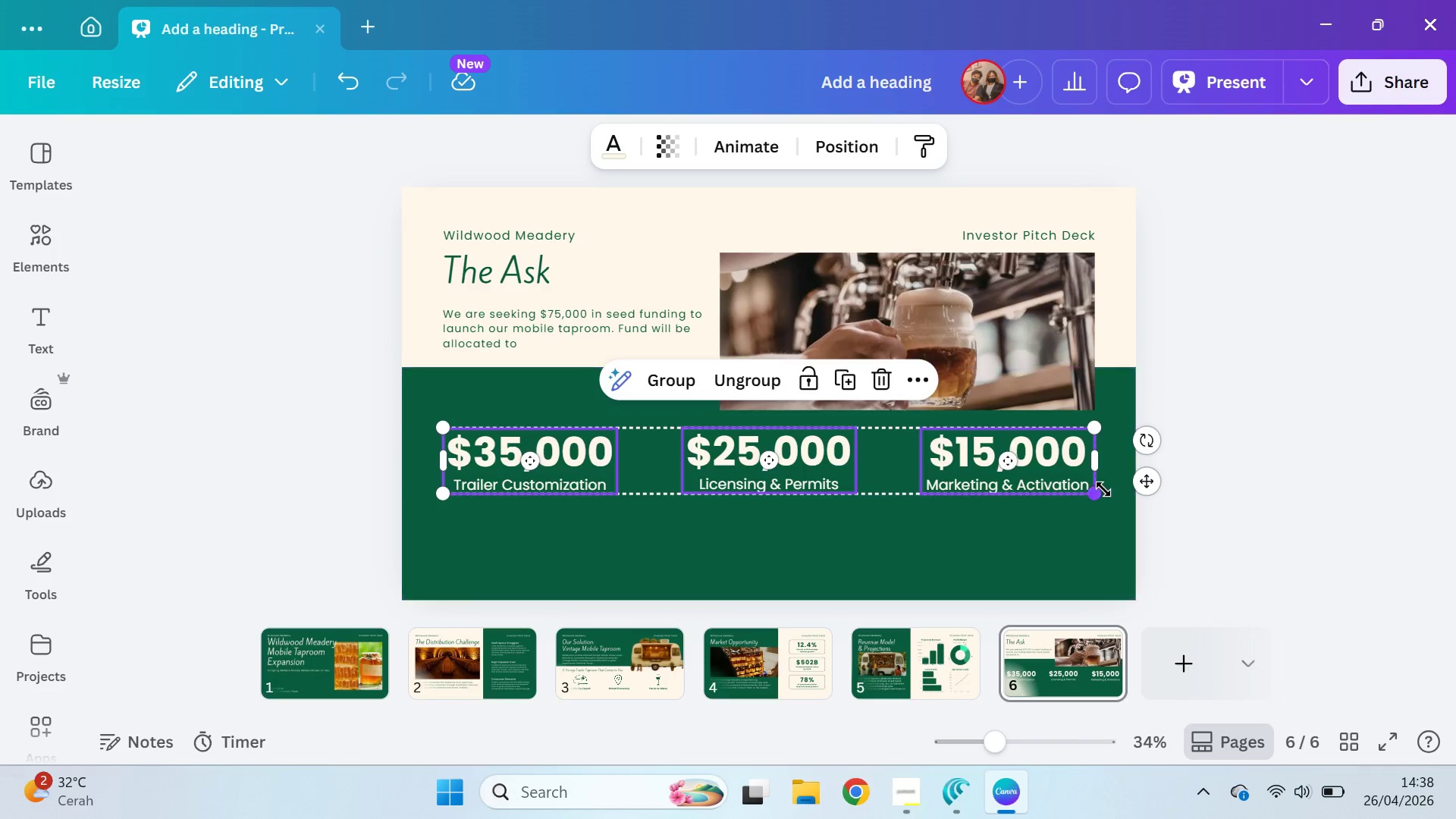 
left_click_drag(start_coordinate=[1093, 492], to_coordinate=[984, 474])
 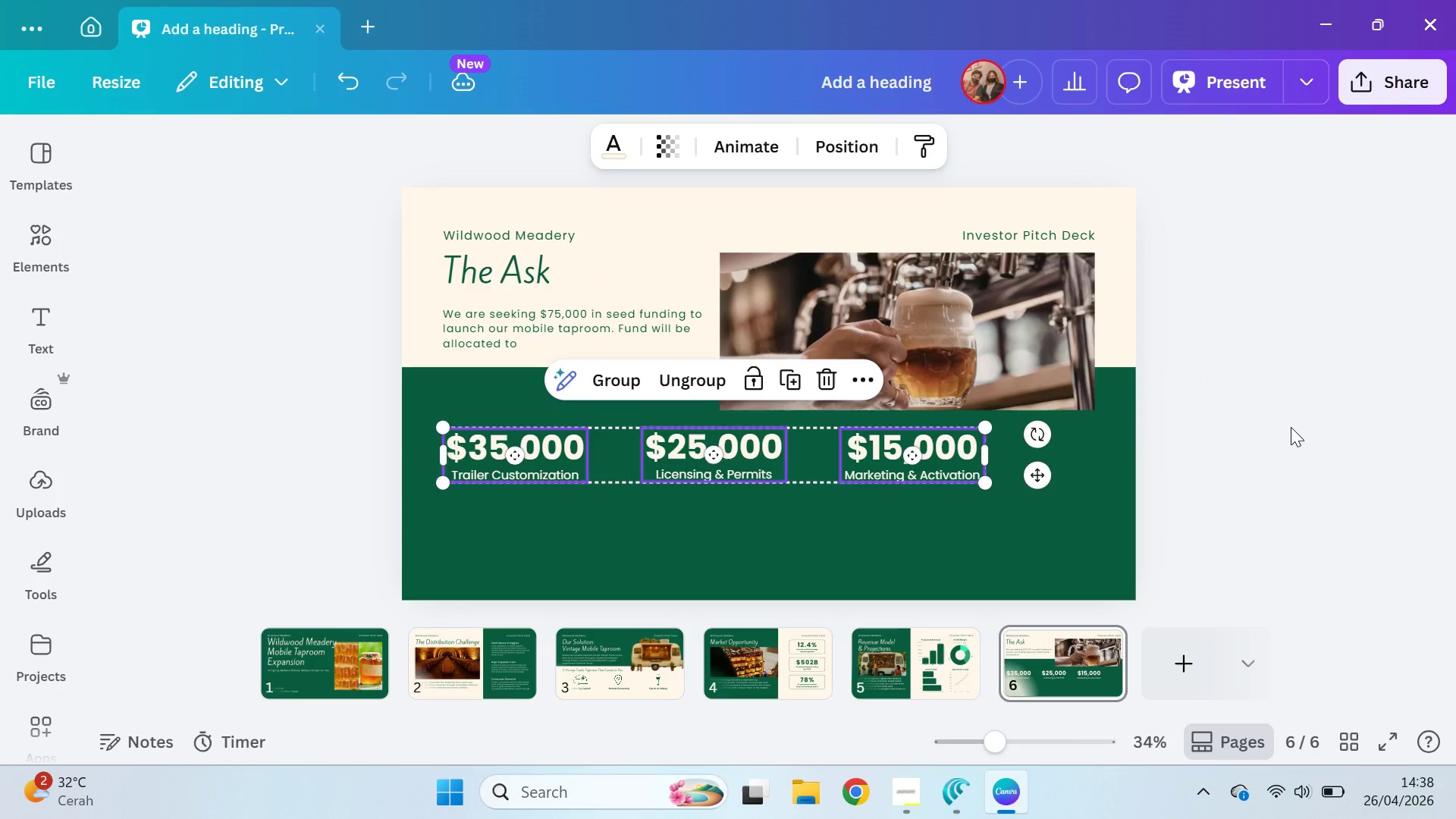 
left_click([1291, 427])
 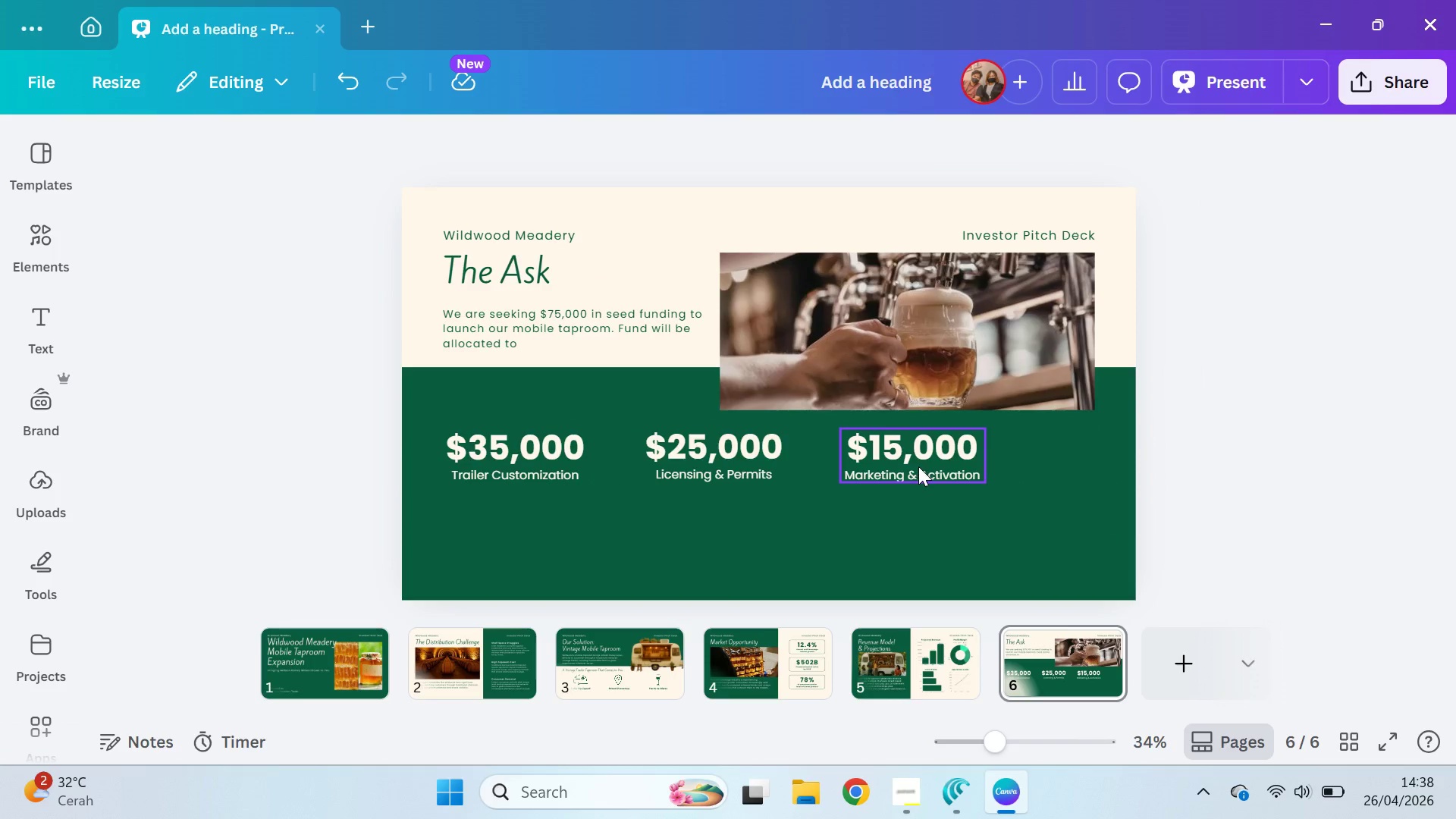 
left_click_drag(start_coordinate=[920, 466], to_coordinate=[1029, 490])
 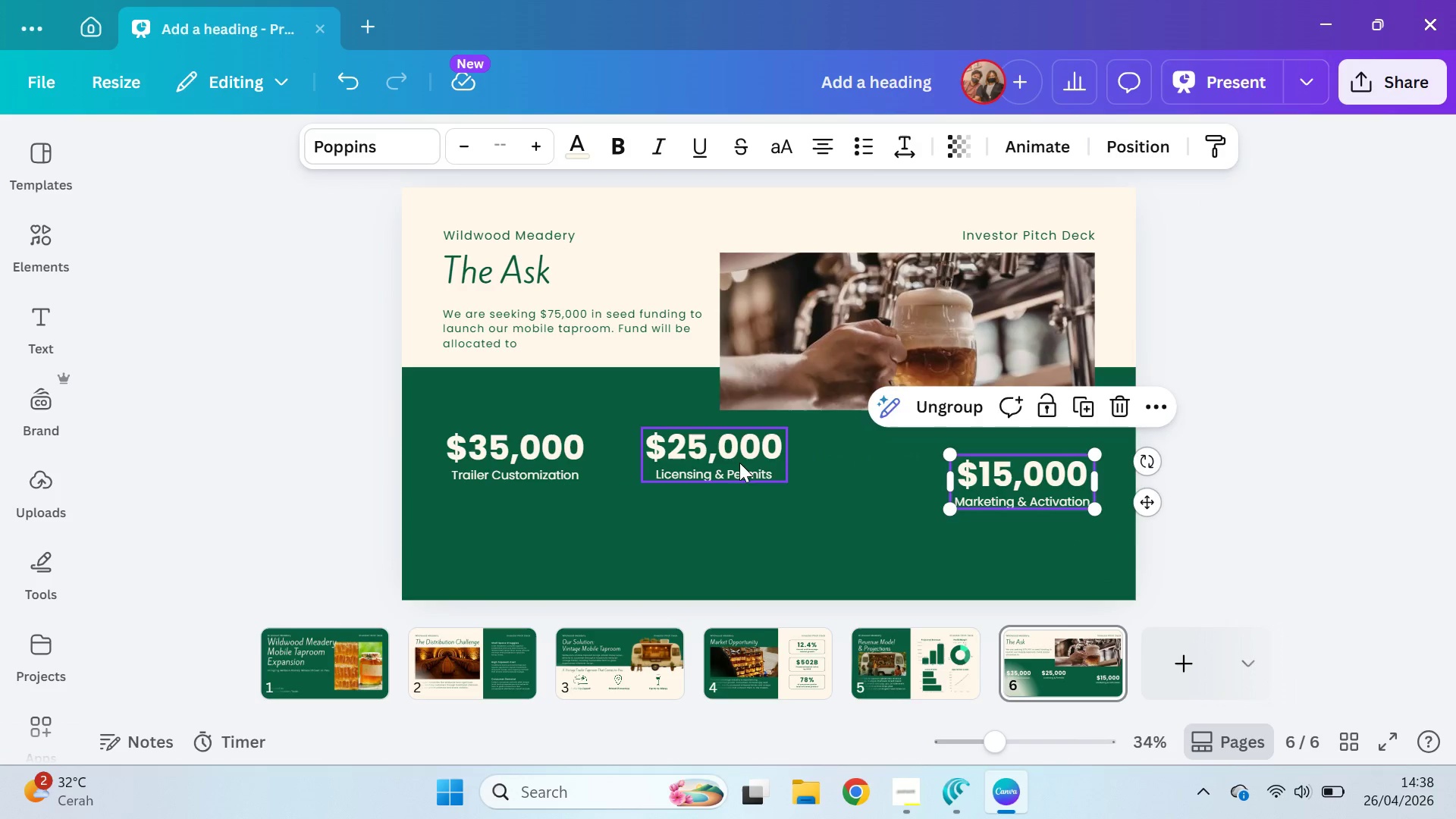 
left_click_drag(start_coordinate=[739, 463], to_coordinate=[796, 491])
 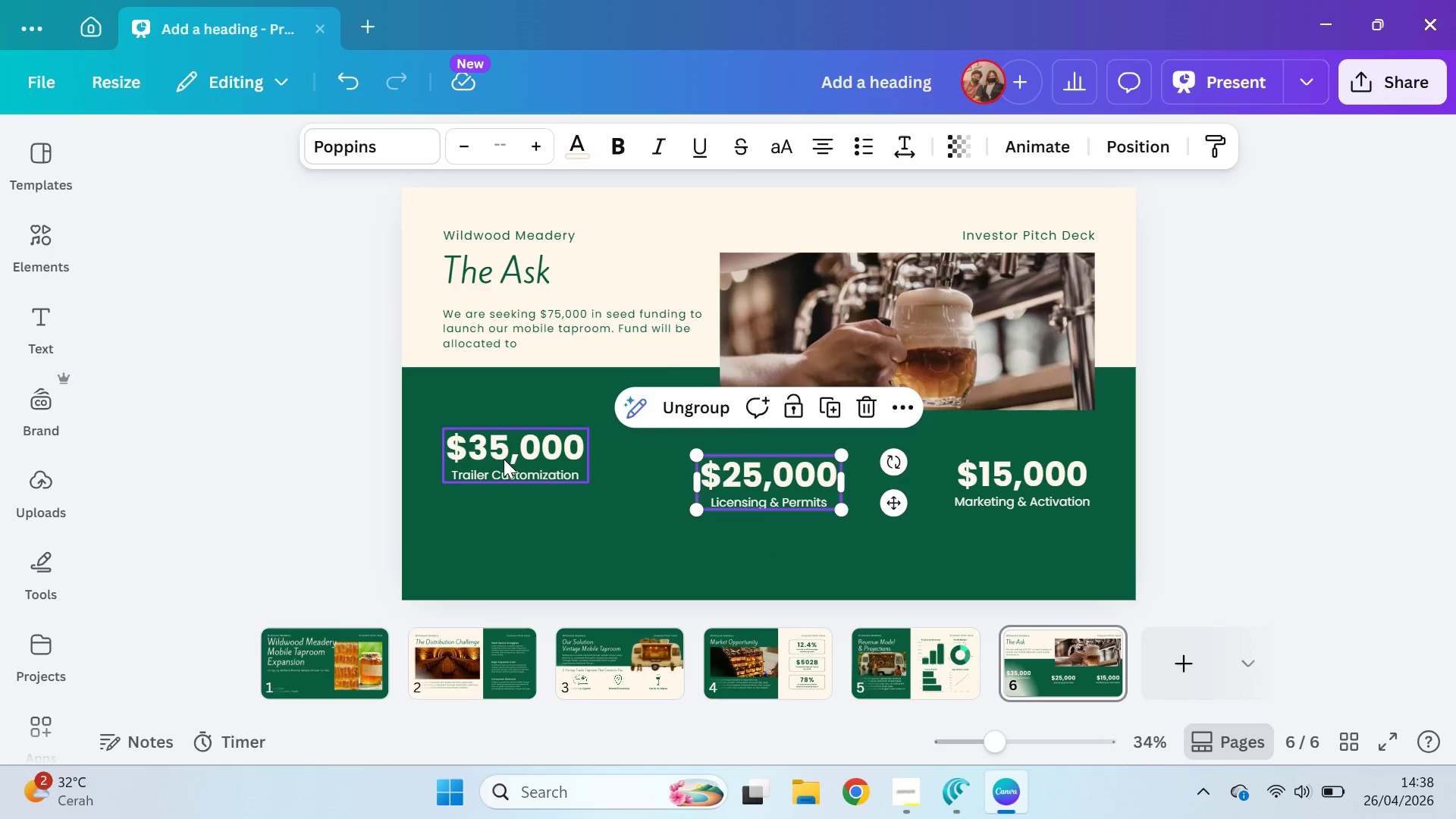 
left_click_drag(start_coordinate=[504, 459], to_coordinate=[505, 484])
 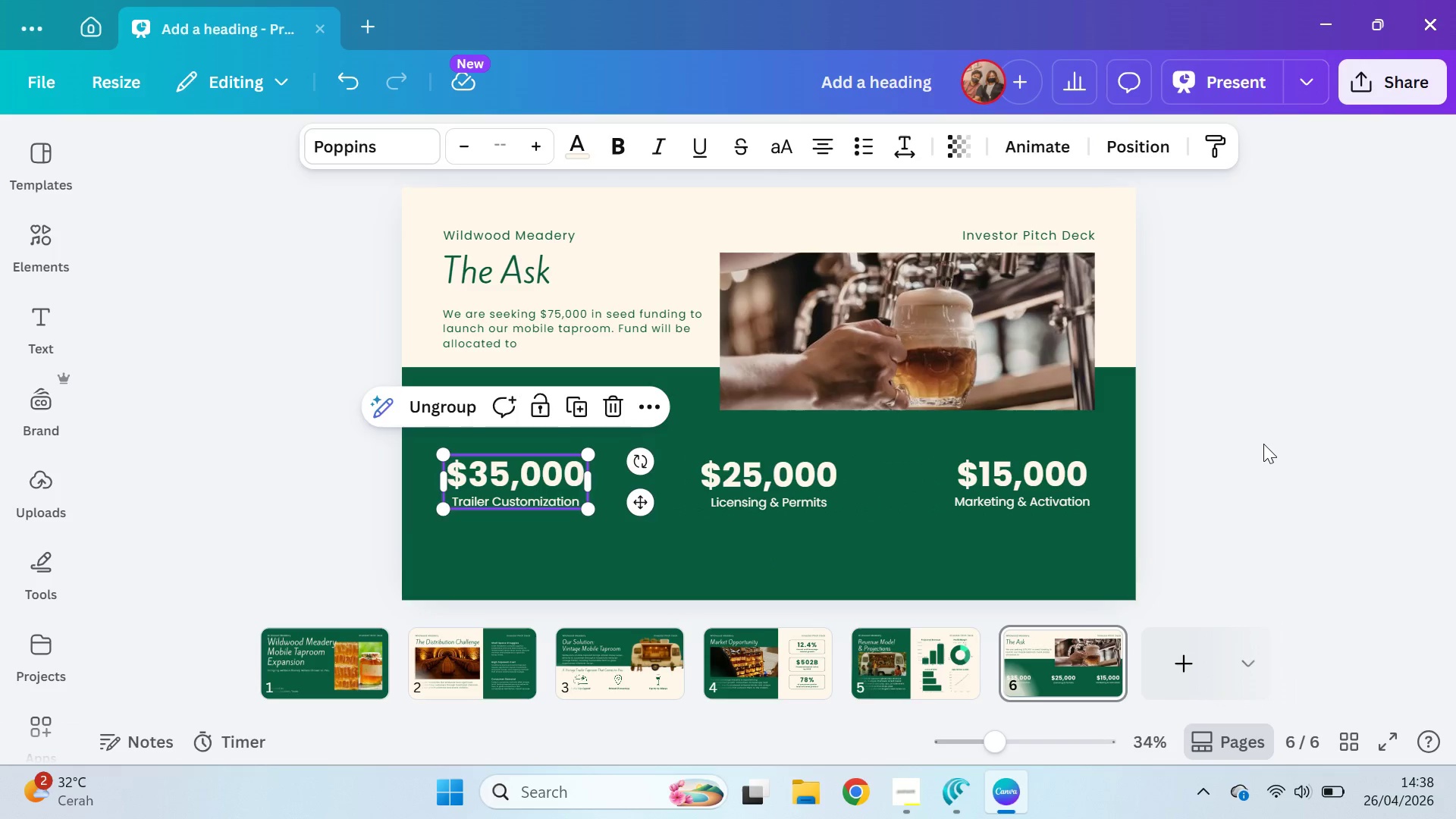 
left_click([1263, 444])
 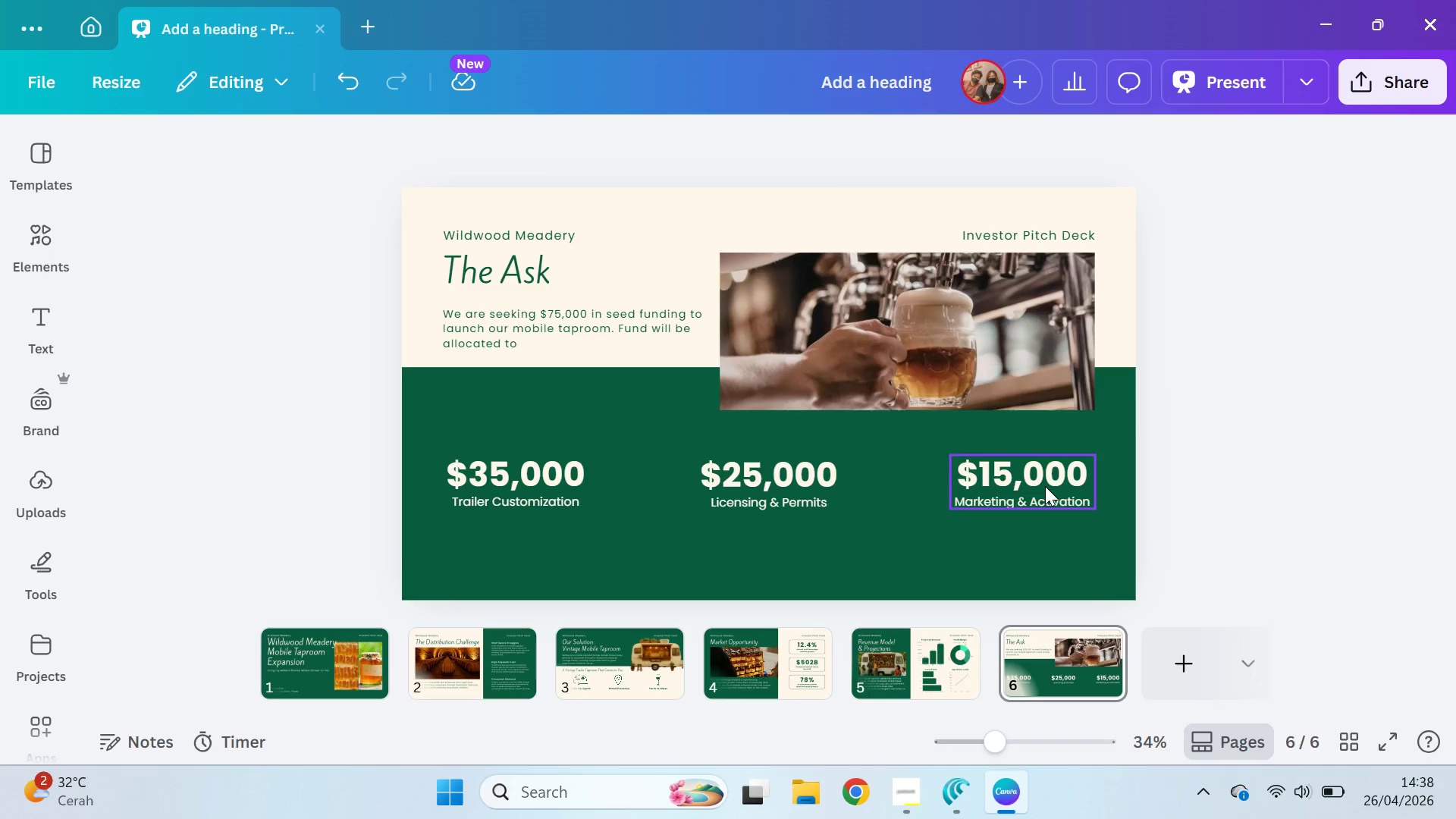 
hold_key(key=ShiftLeft, duration=0.83)
double_click([766, 472])
 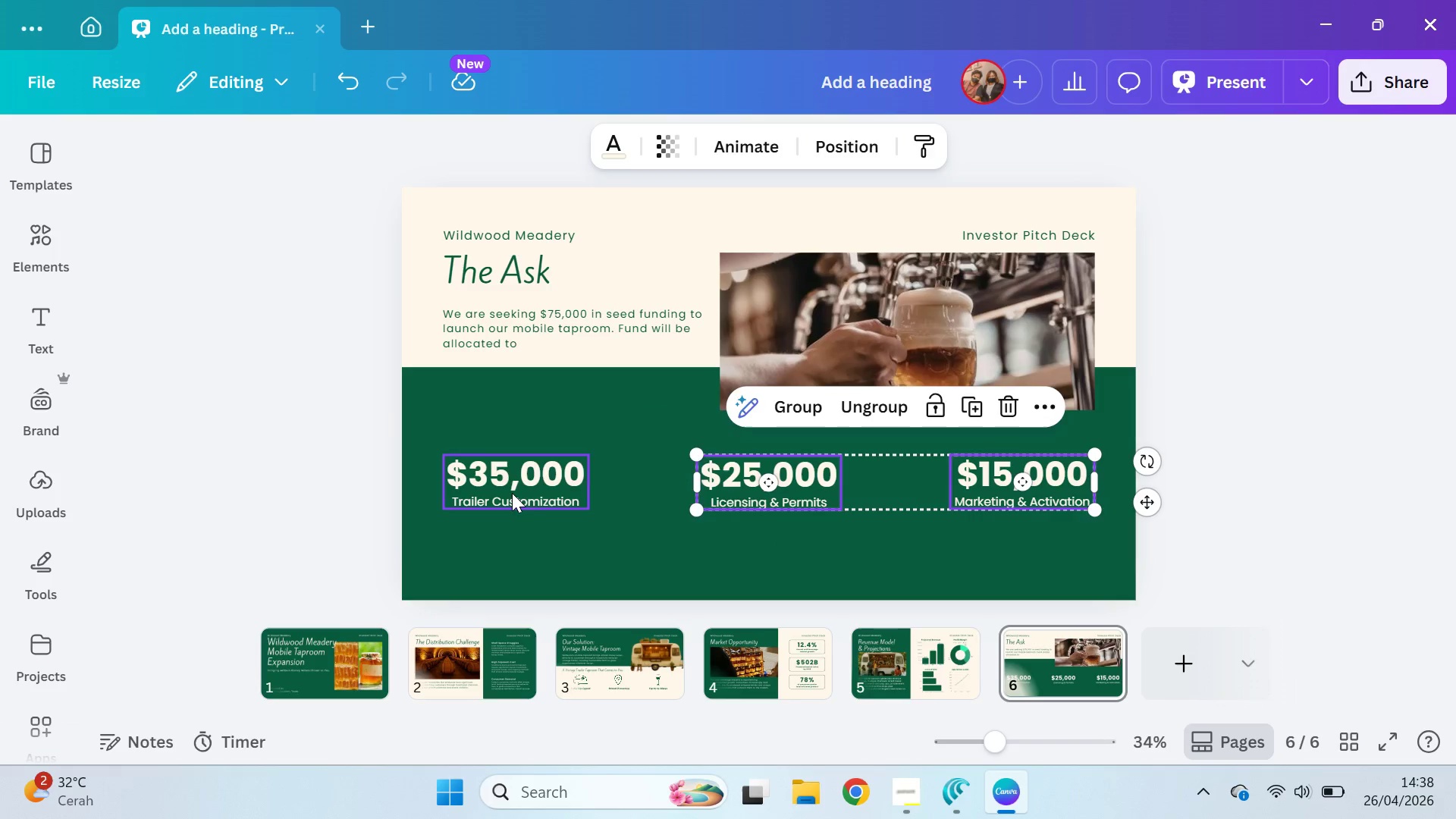 
triple_click([512, 493])
 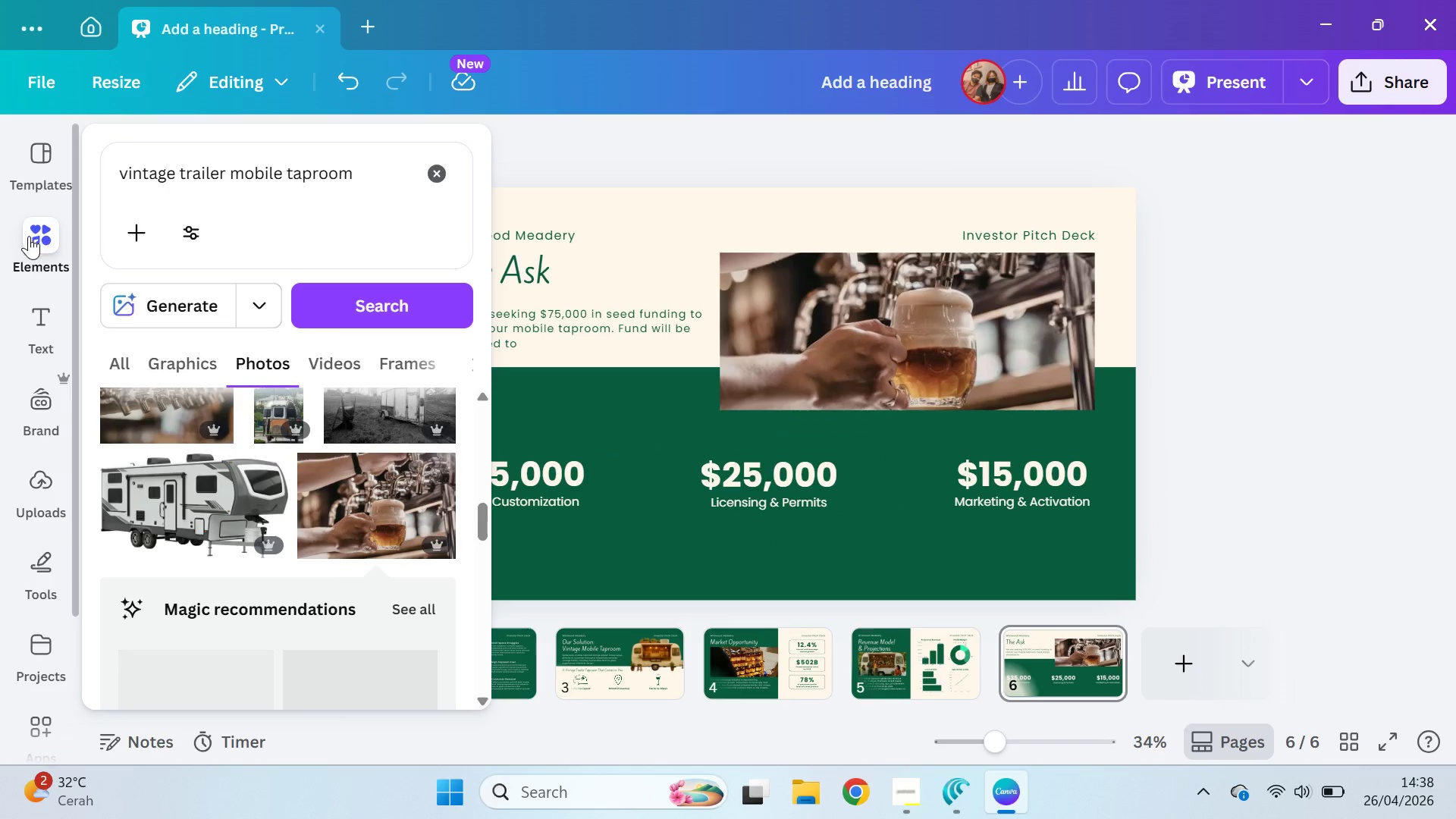 
left_click([435, 180])
 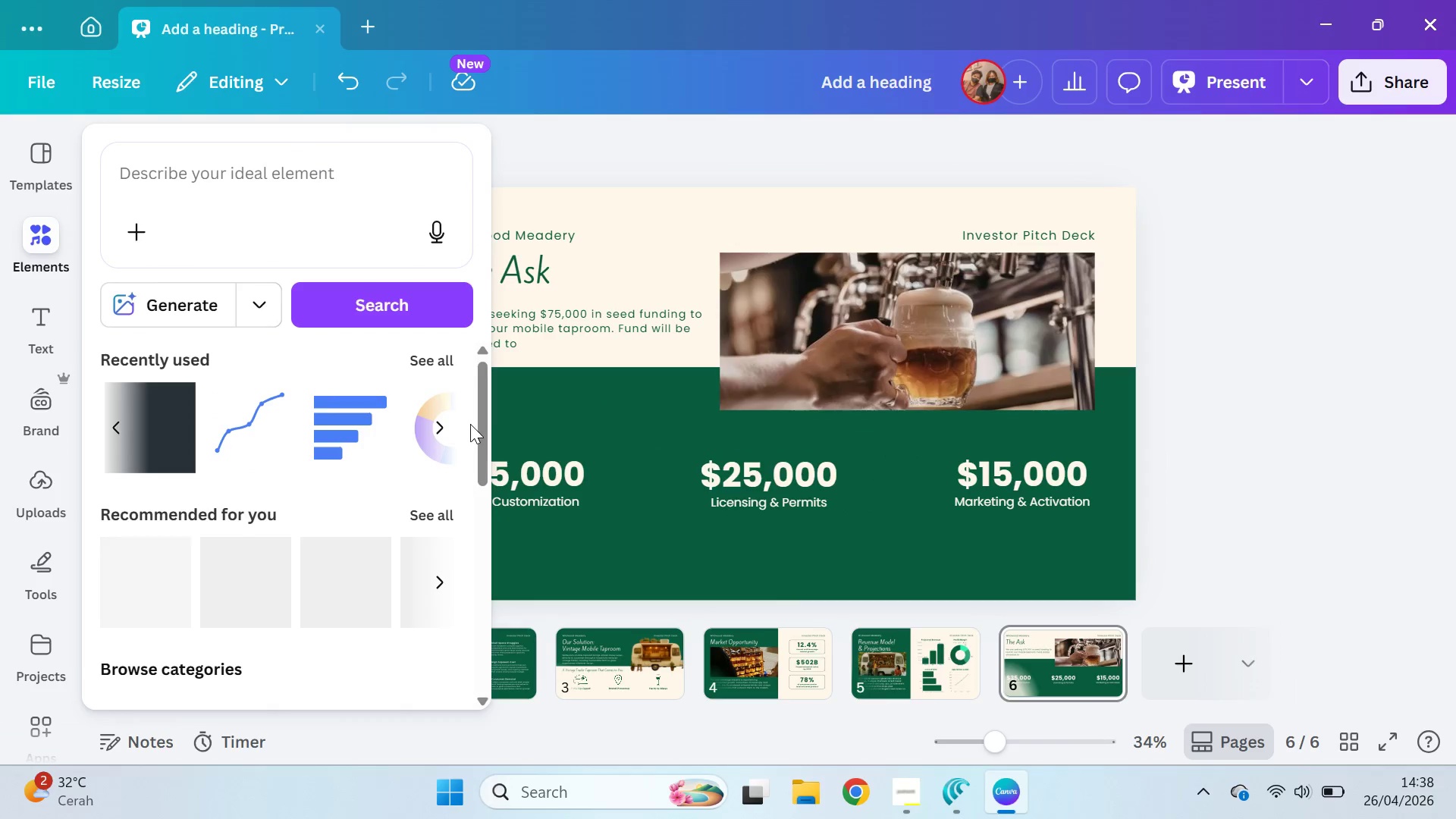 
left_click_drag(start_coordinate=[484, 410], to_coordinate=[485, 486])
 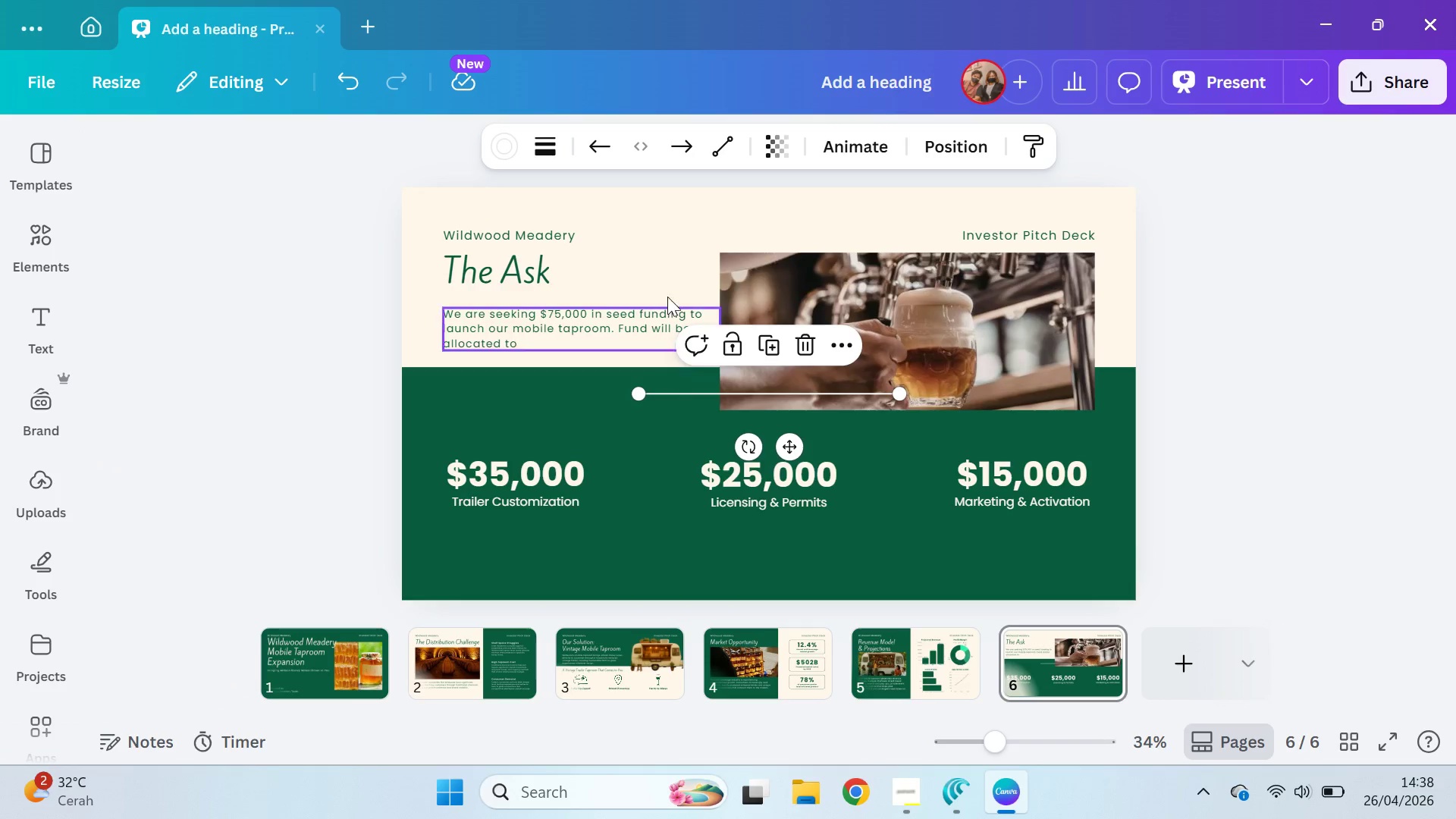 
wait(5.72)
 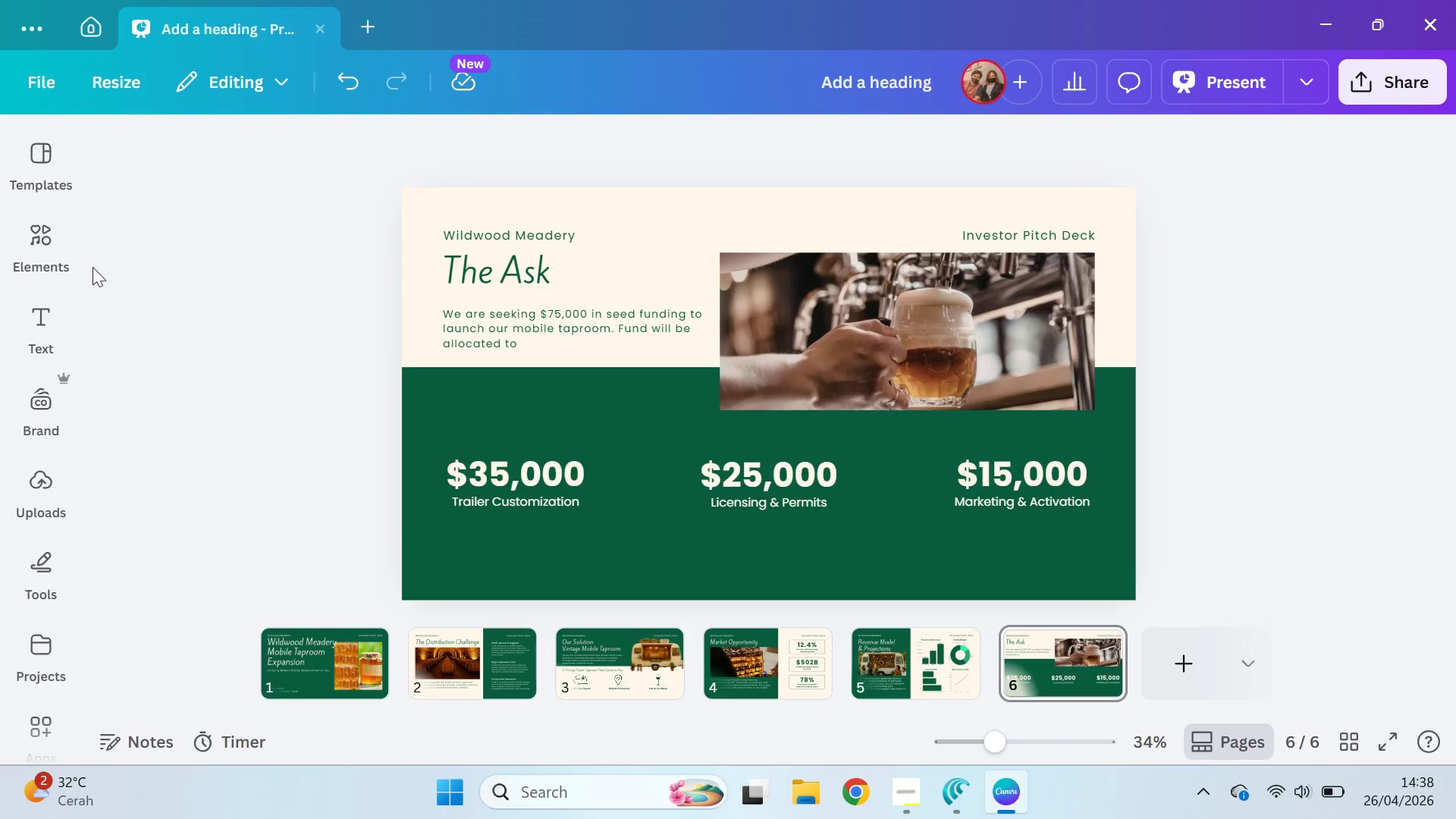 
left_click([559, 208])
 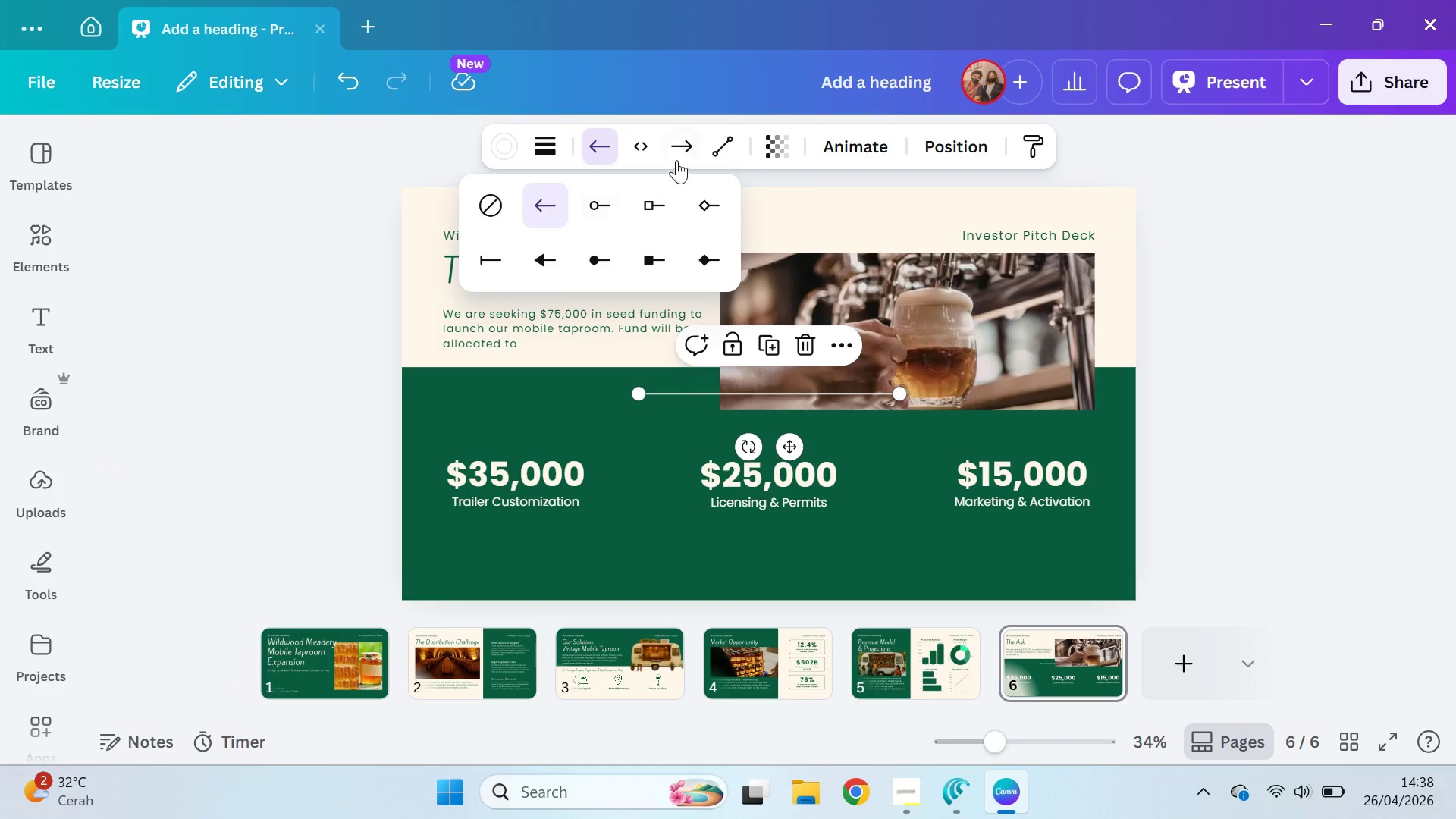 
left_click([689, 152])
 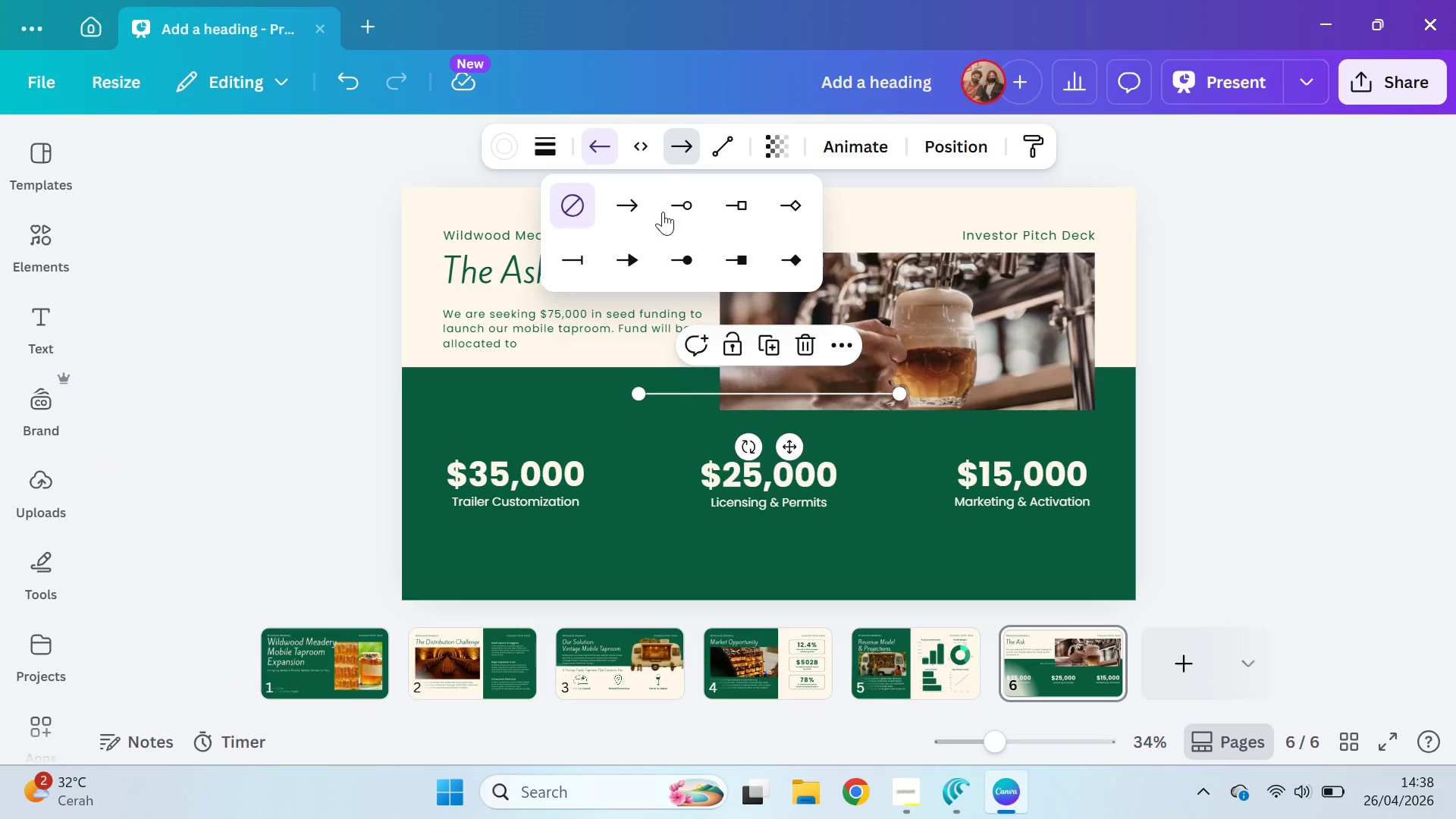 
left_click([620, 216])
 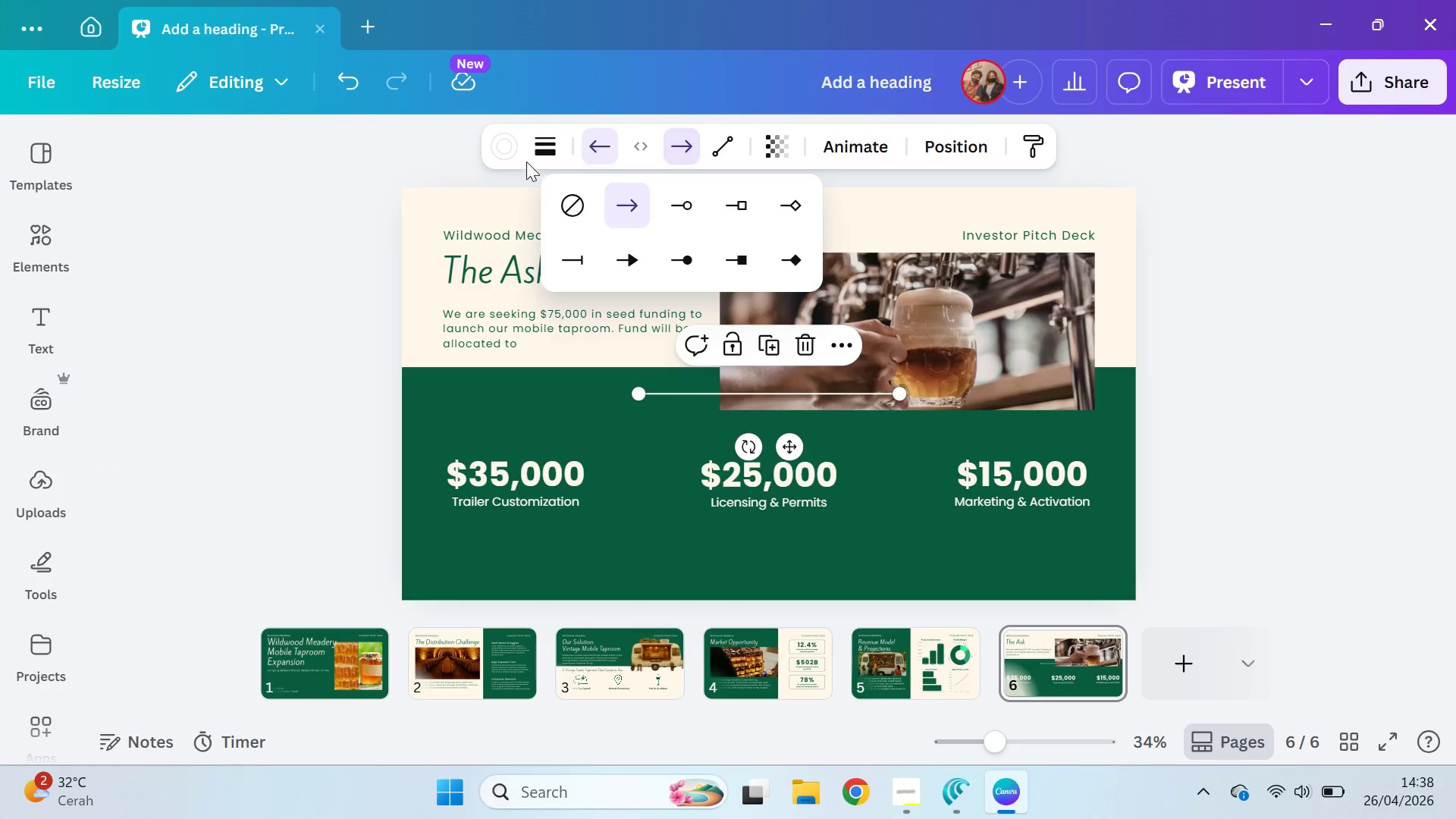 
left_click([514, 150])
 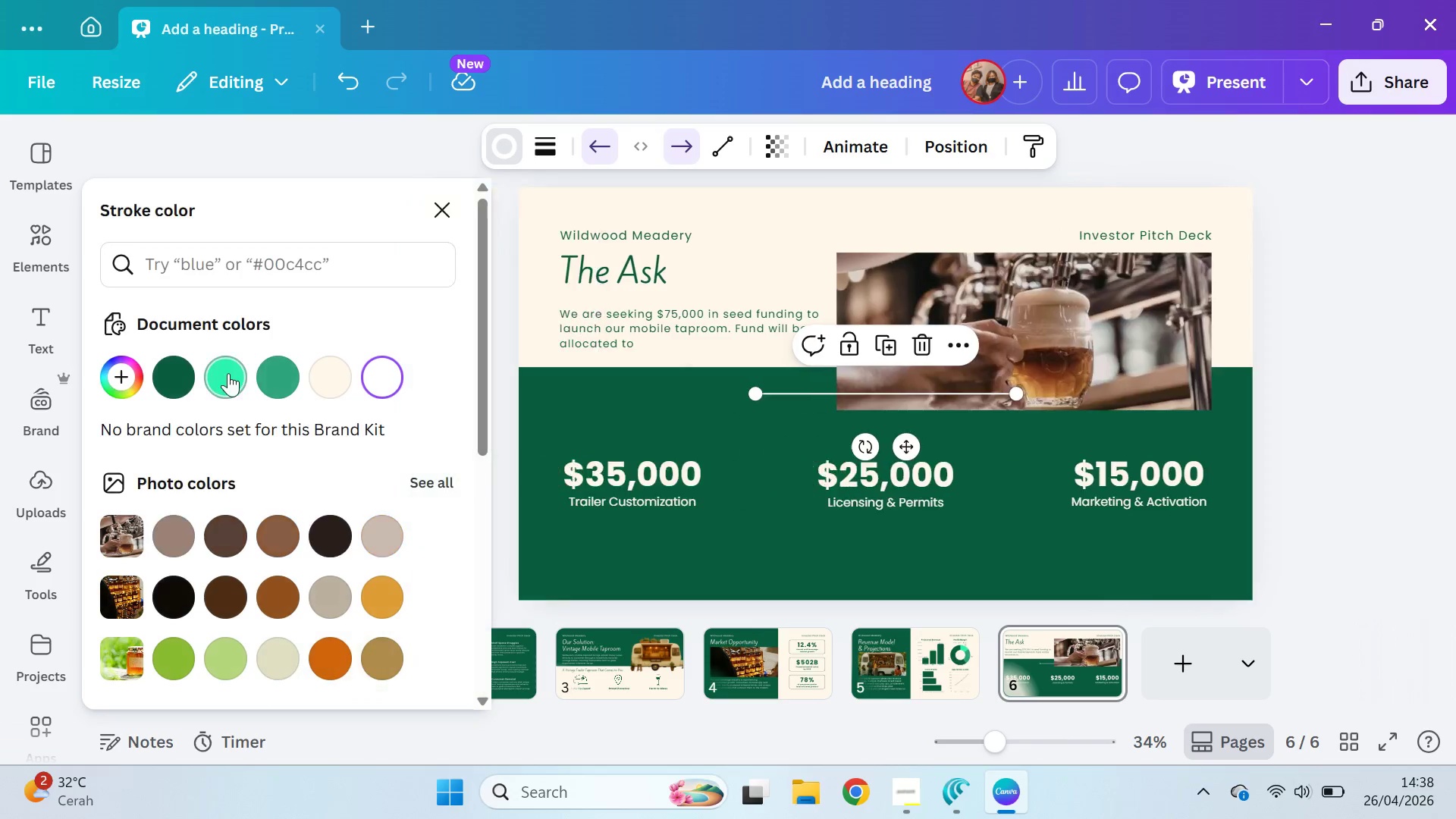 
left_click([321, 372])
 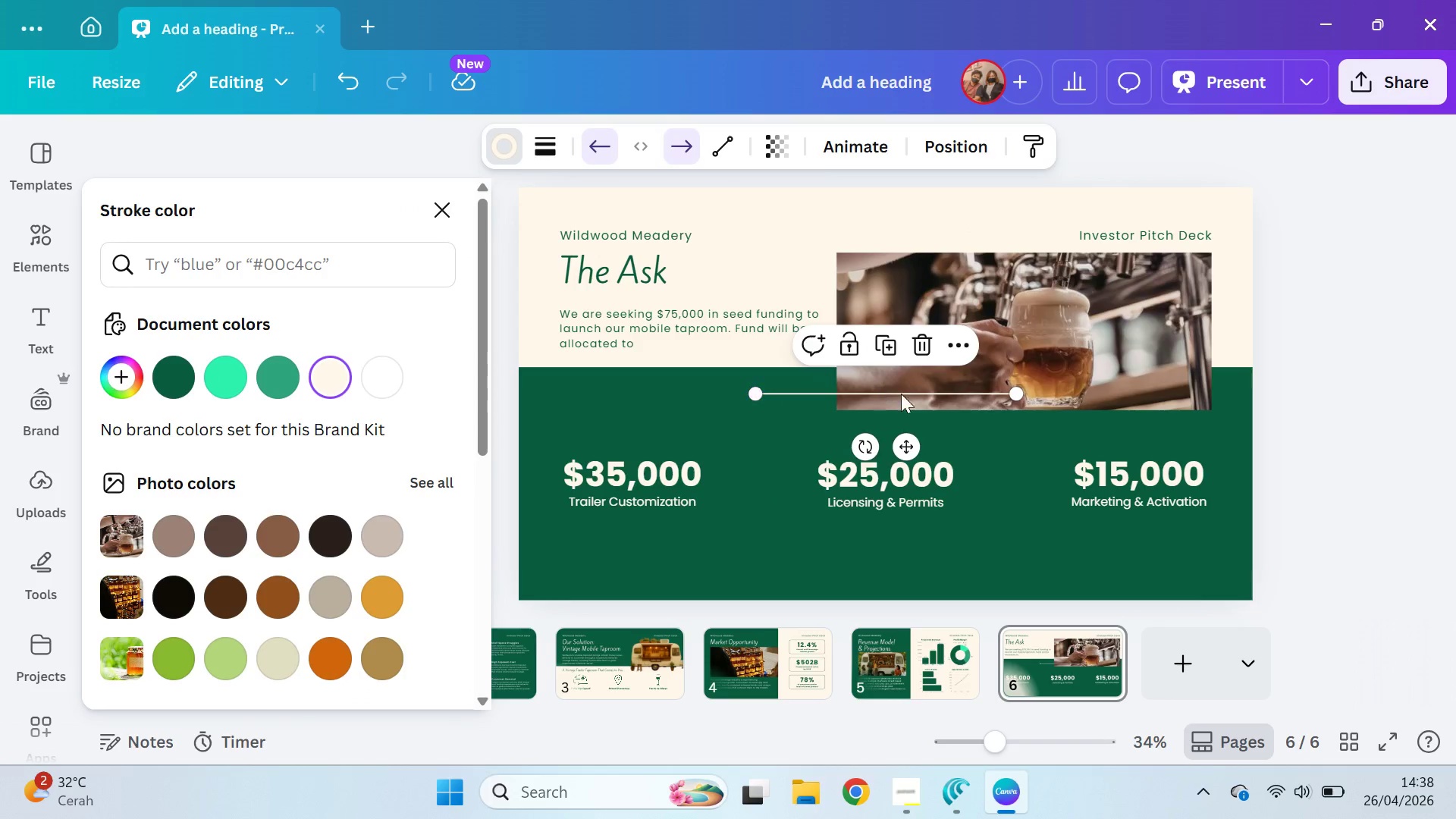 
left_click_drag(start_coordinate=[902, 446], to_coordinate=[851, 528])
 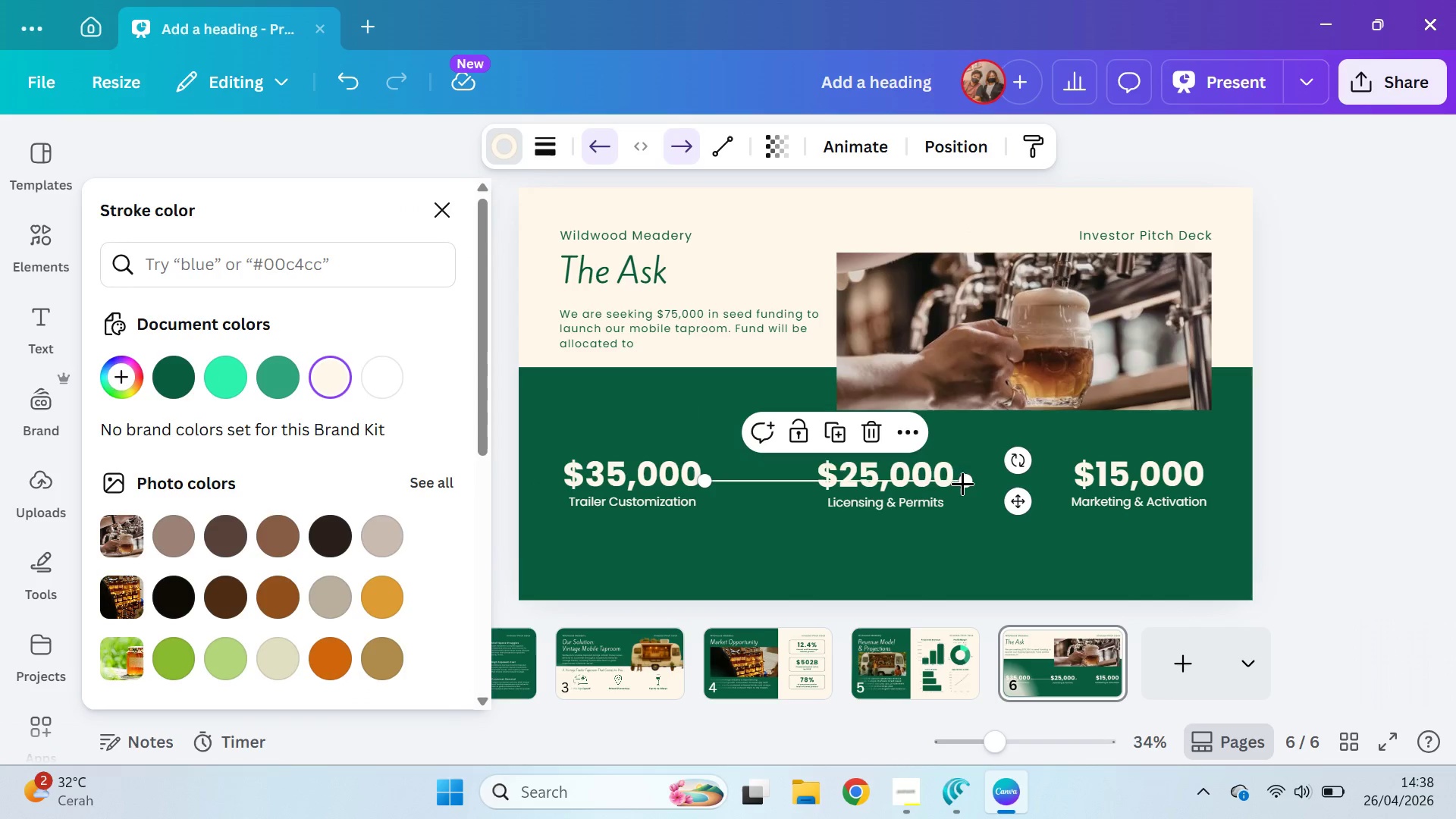 
left_click_drag(start_coordinate=[965, 481], to_coordinate=[791, 486])
 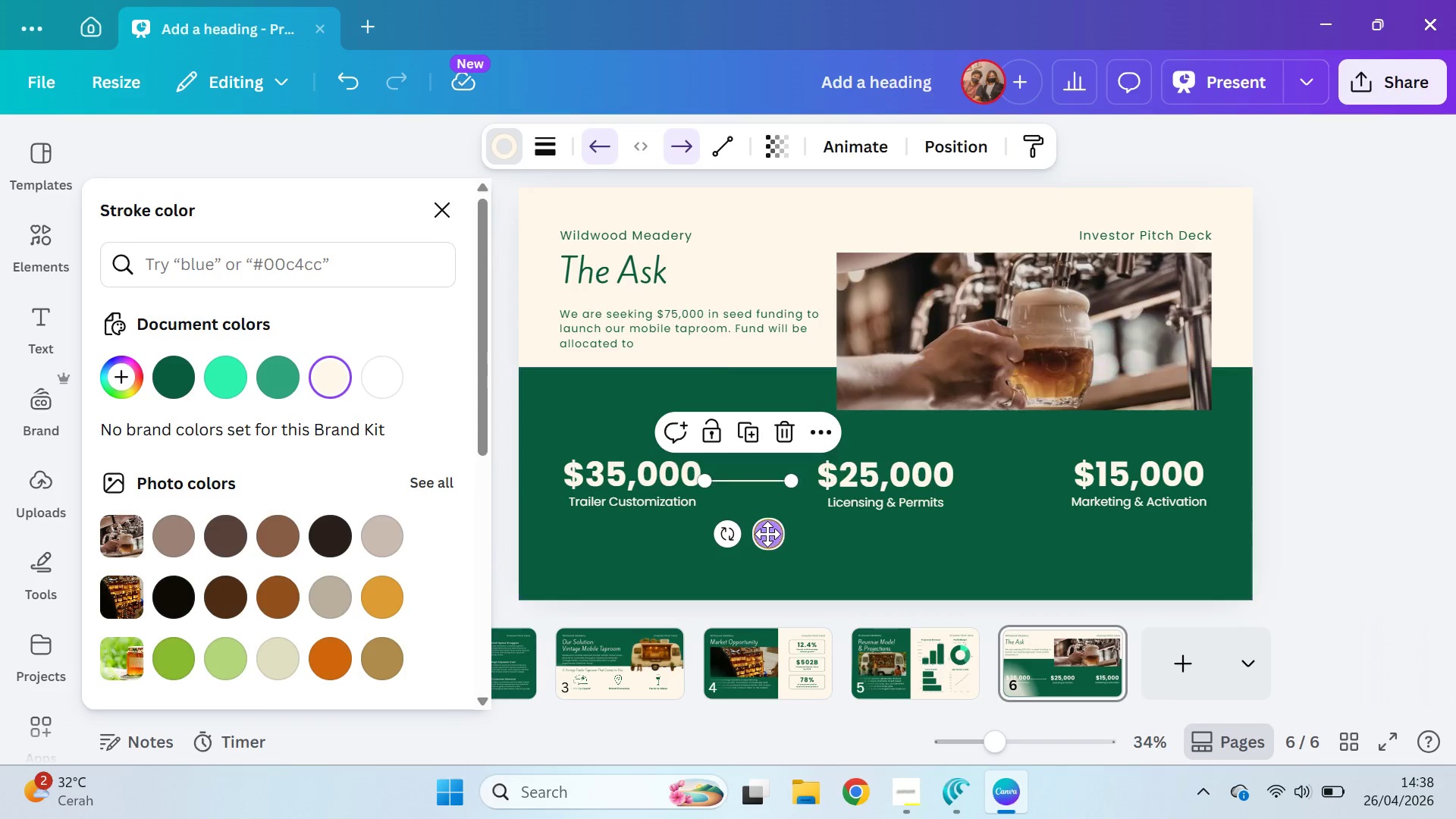 
hold_key(key=ShiftLeft, duration=2.47)
 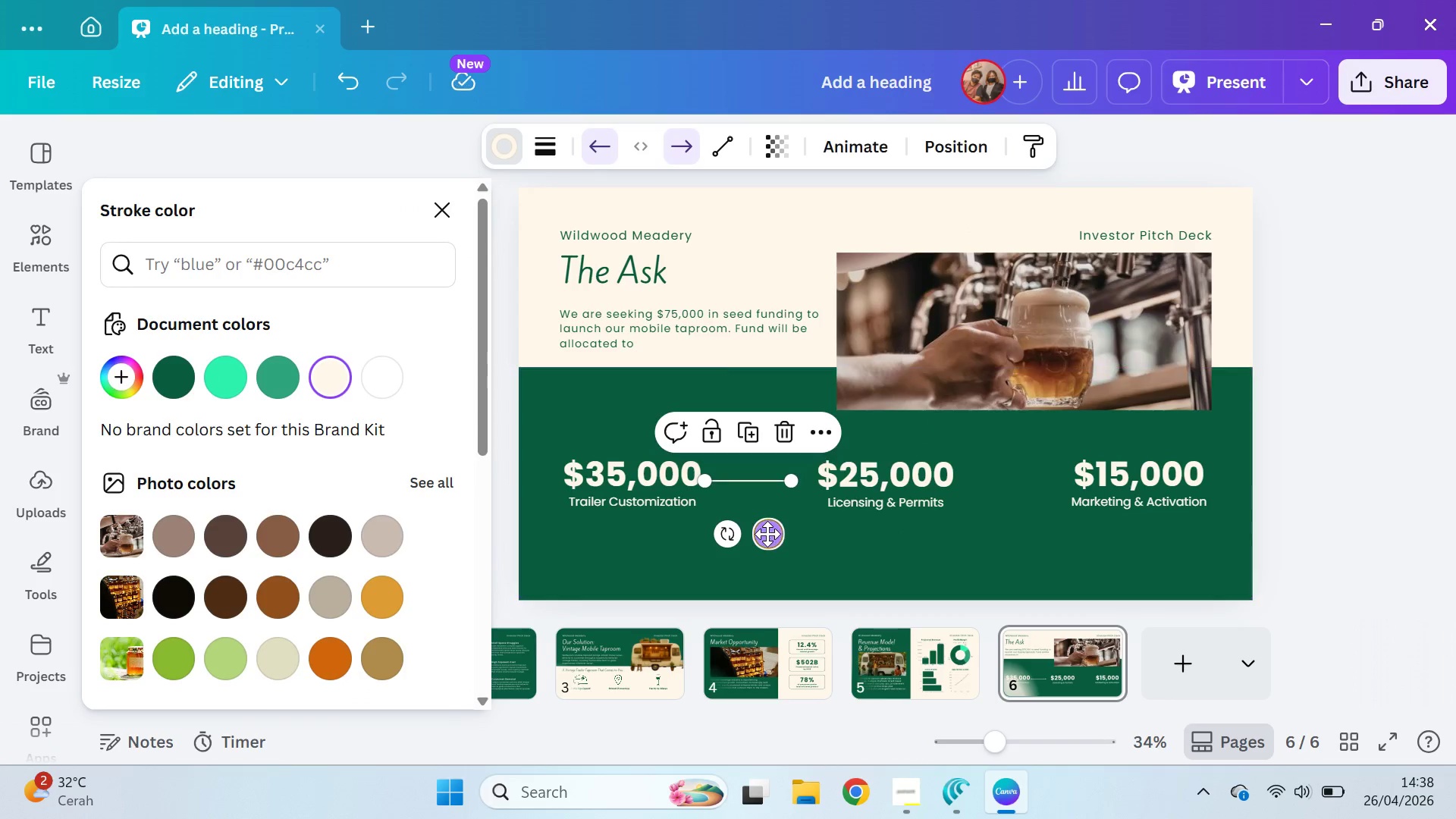 
left_click_drag(start_coordinate=[767, 534], to_coordinate=[777, 535])
 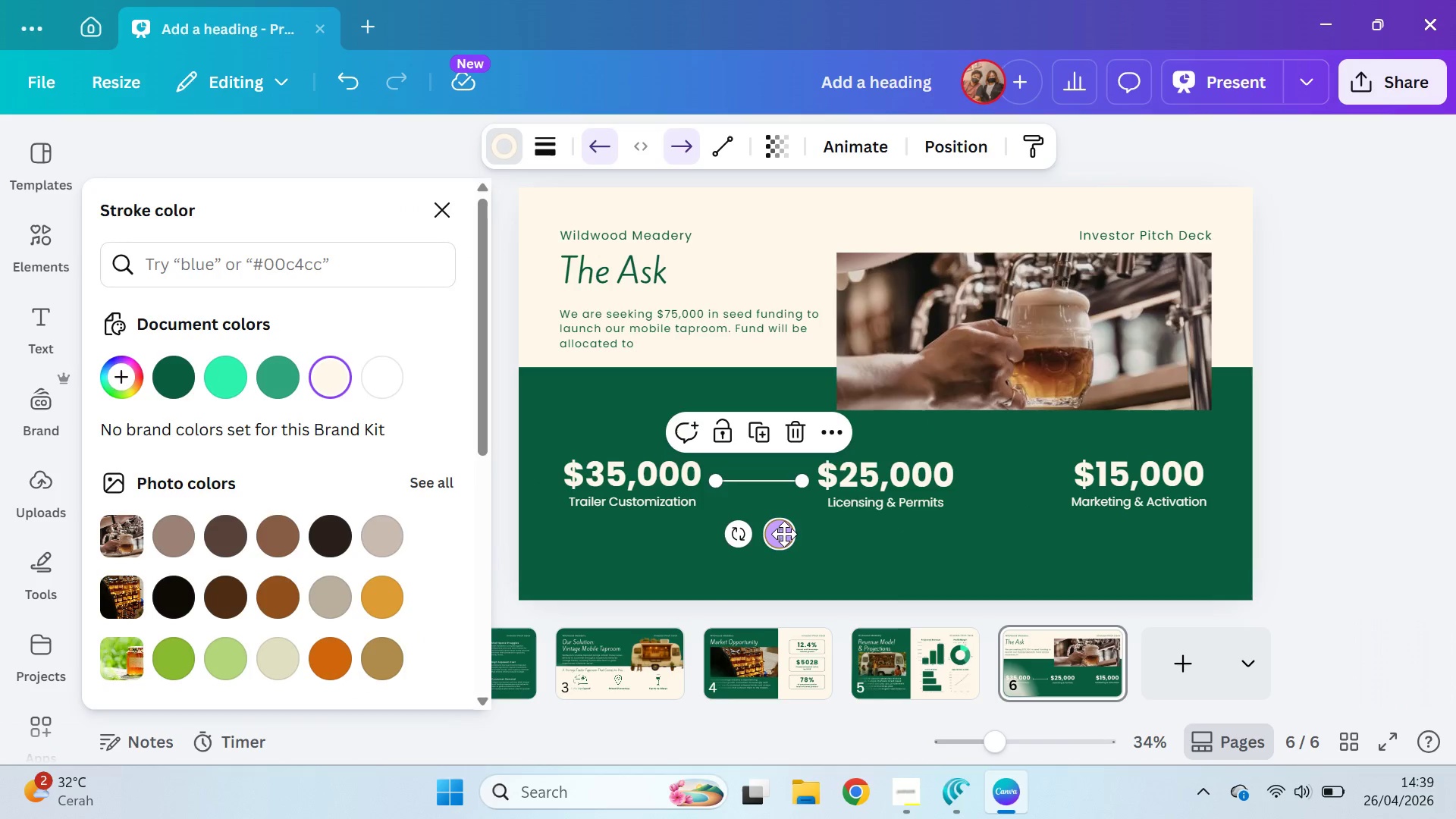 
hold_key(key=ShiftLeft, duration=0.77)
 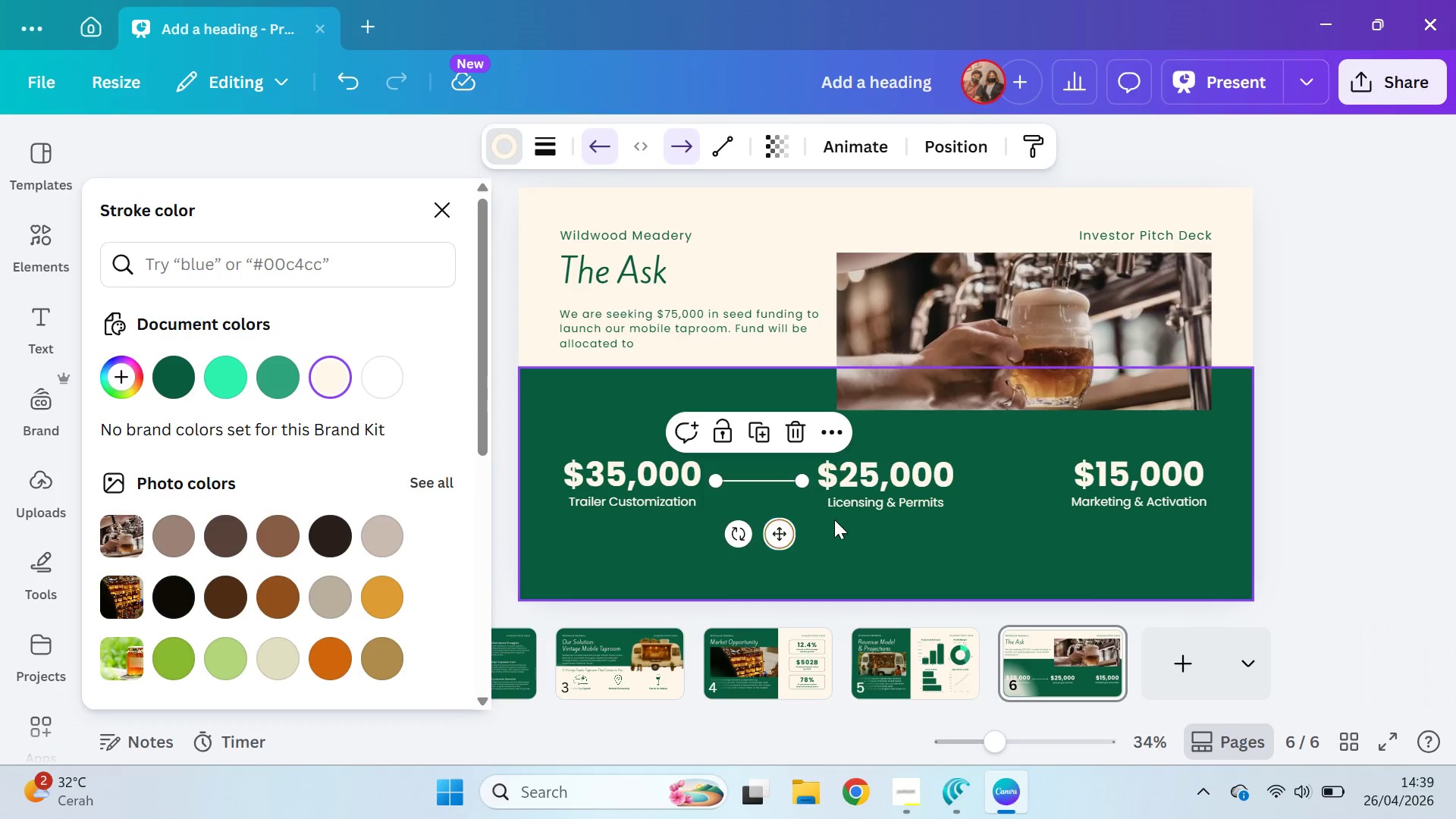 
key(Control+D)
 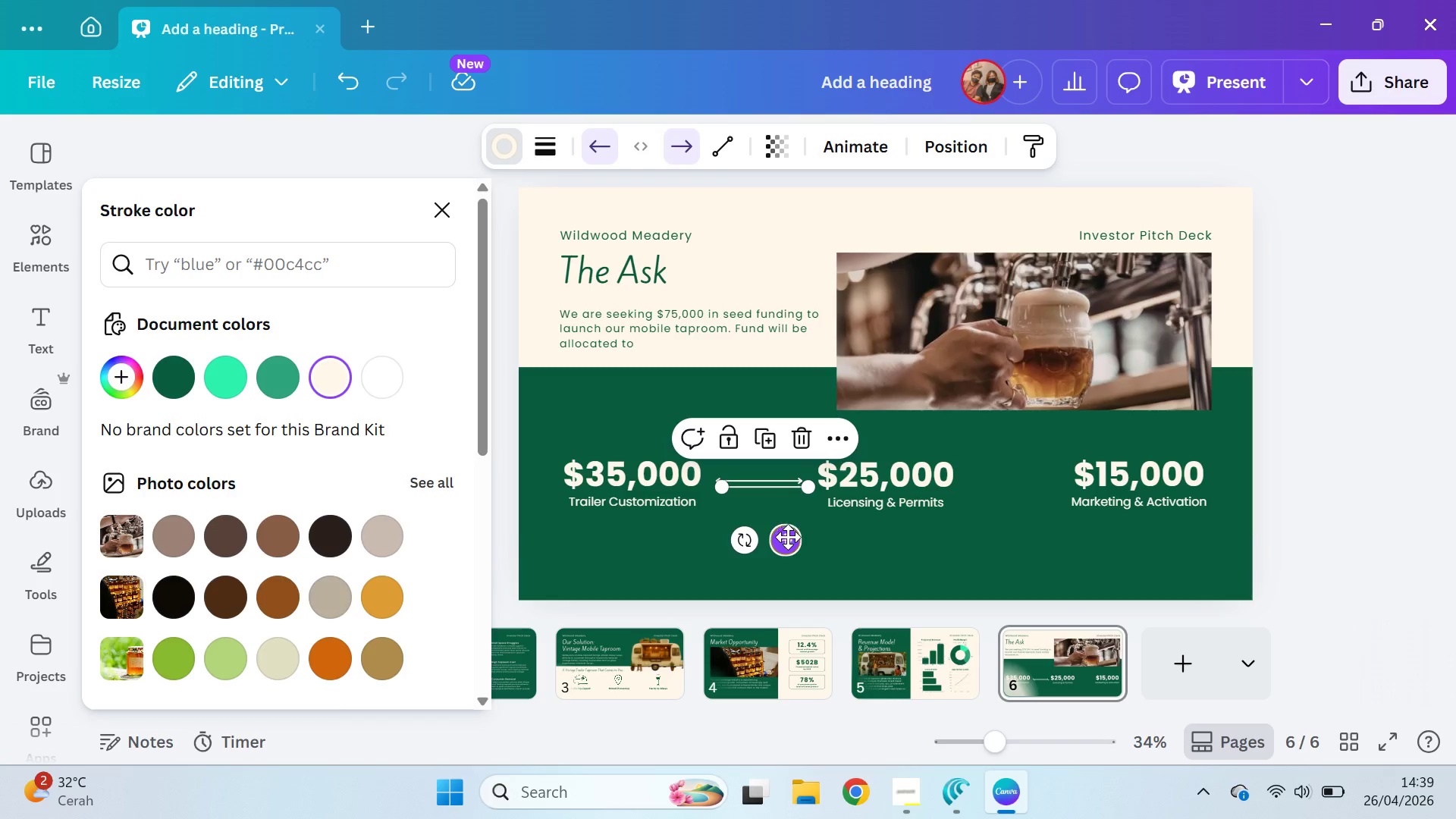 
left_click_drag(start_coordinate=[788, 537], to_coordinate=[1032, 534])
 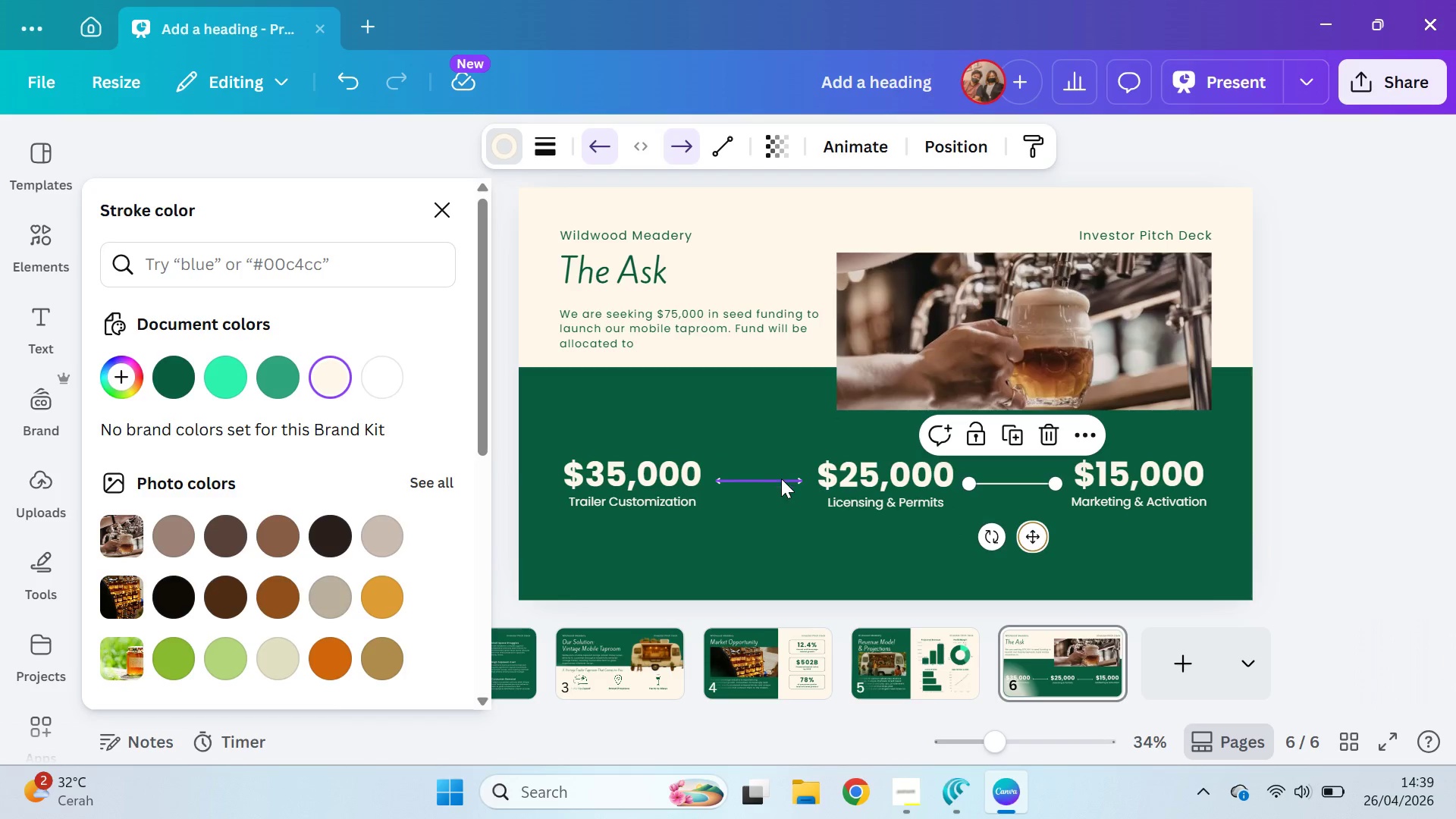 
left_click([781, 479])
 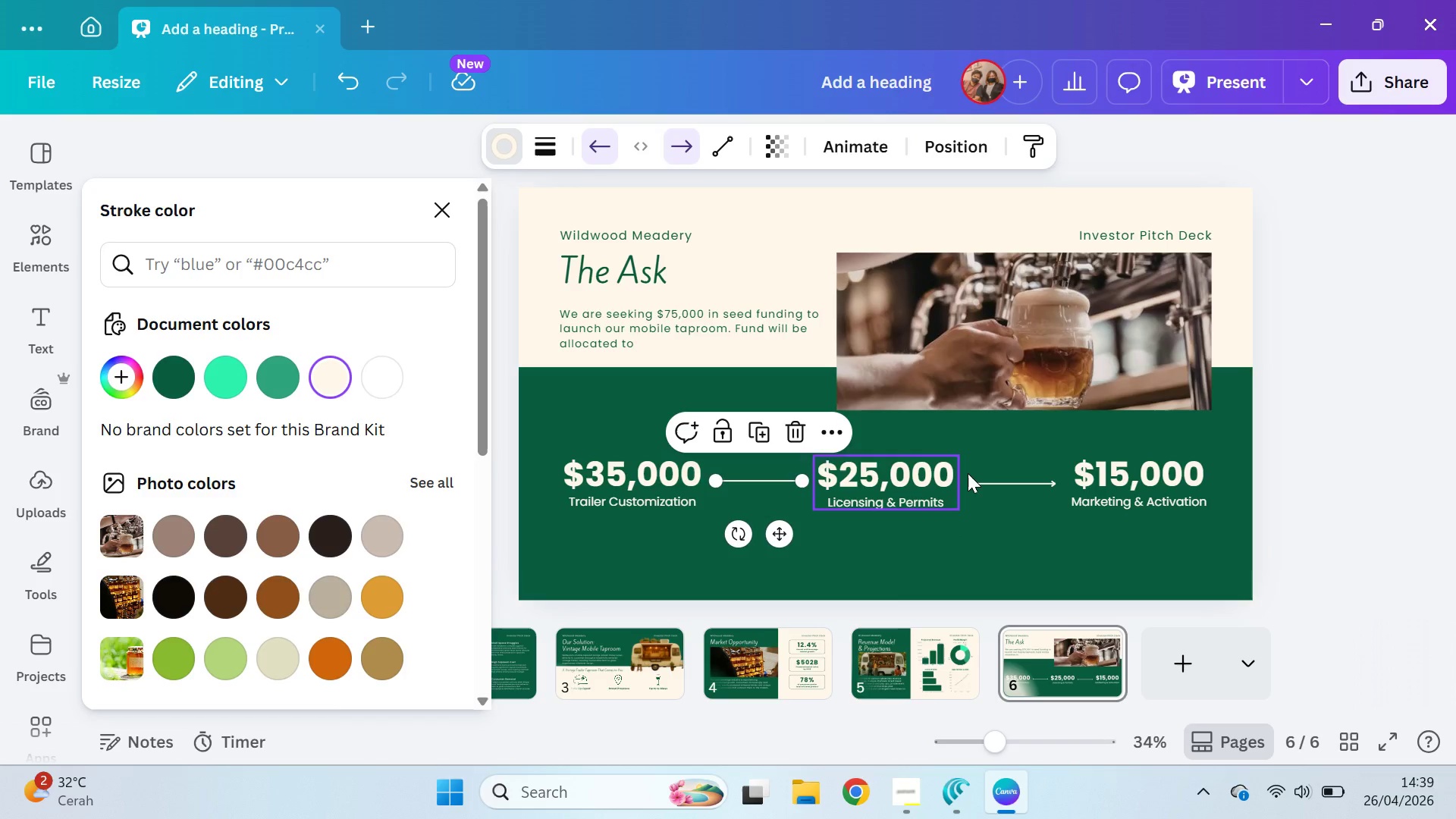 
hold_key(key=ShiftLeft, duration=0.61)
left_click([988, 484])
 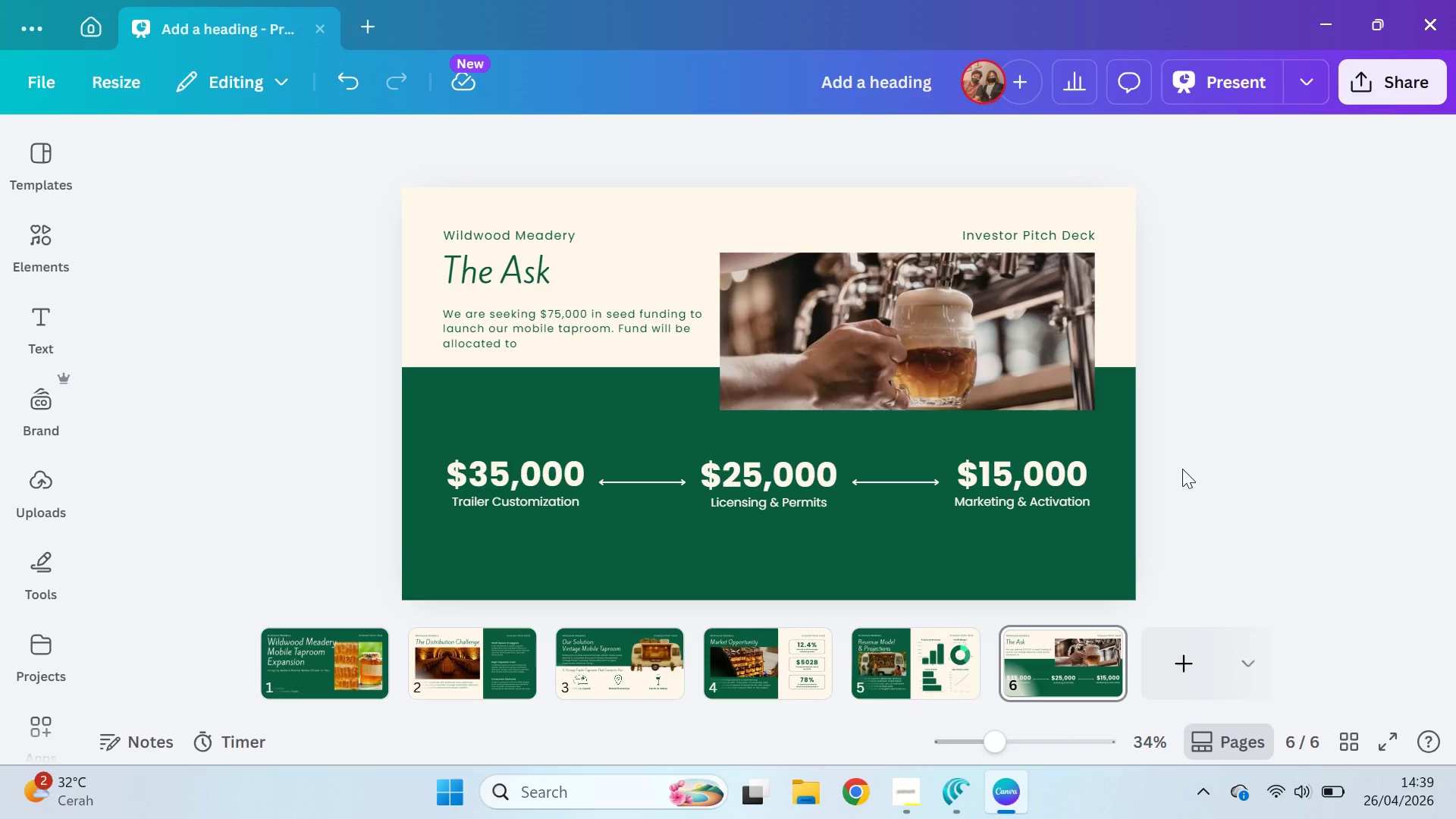 
wait(17.38)
 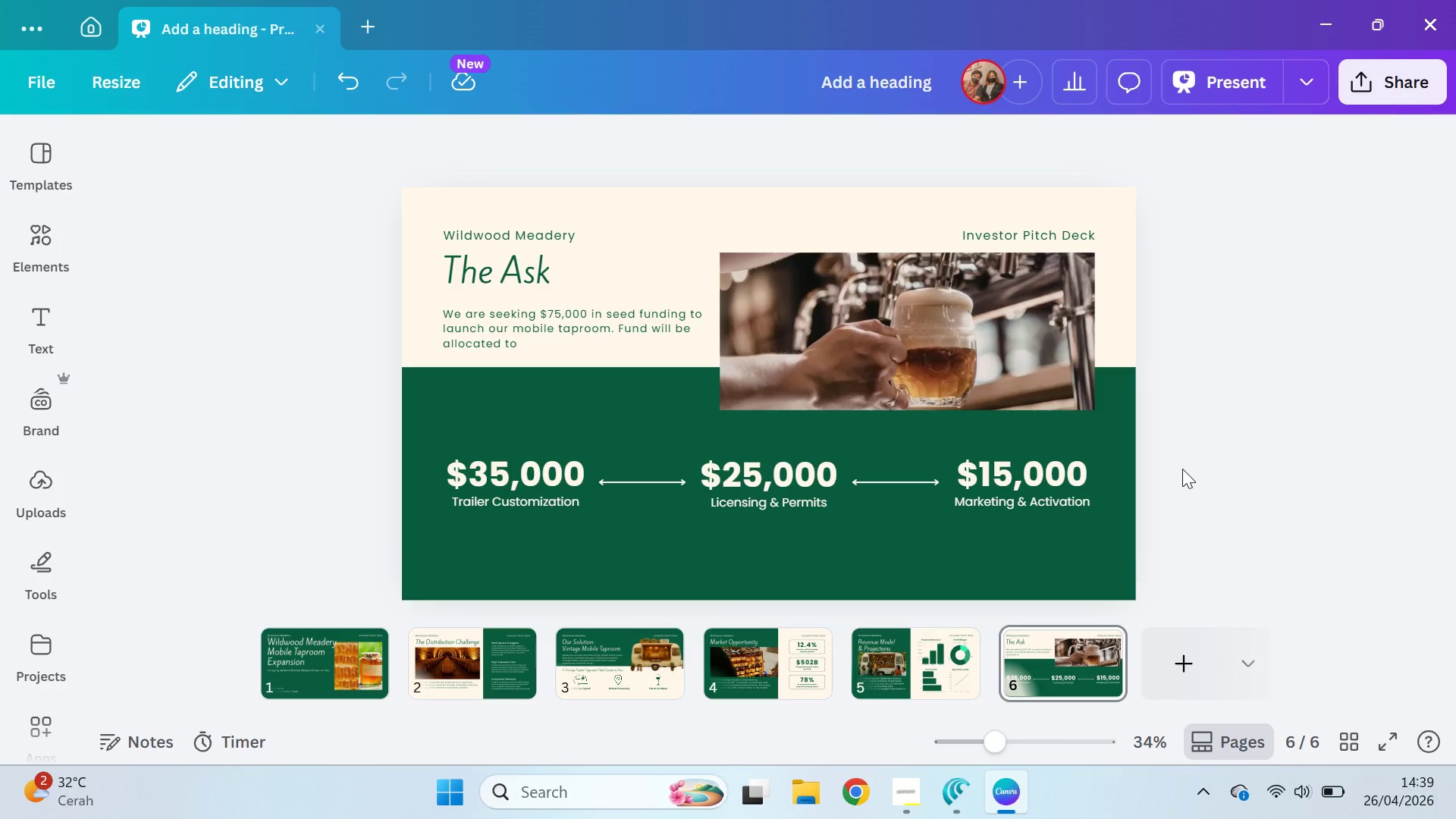 
left_click([1201, 493])
 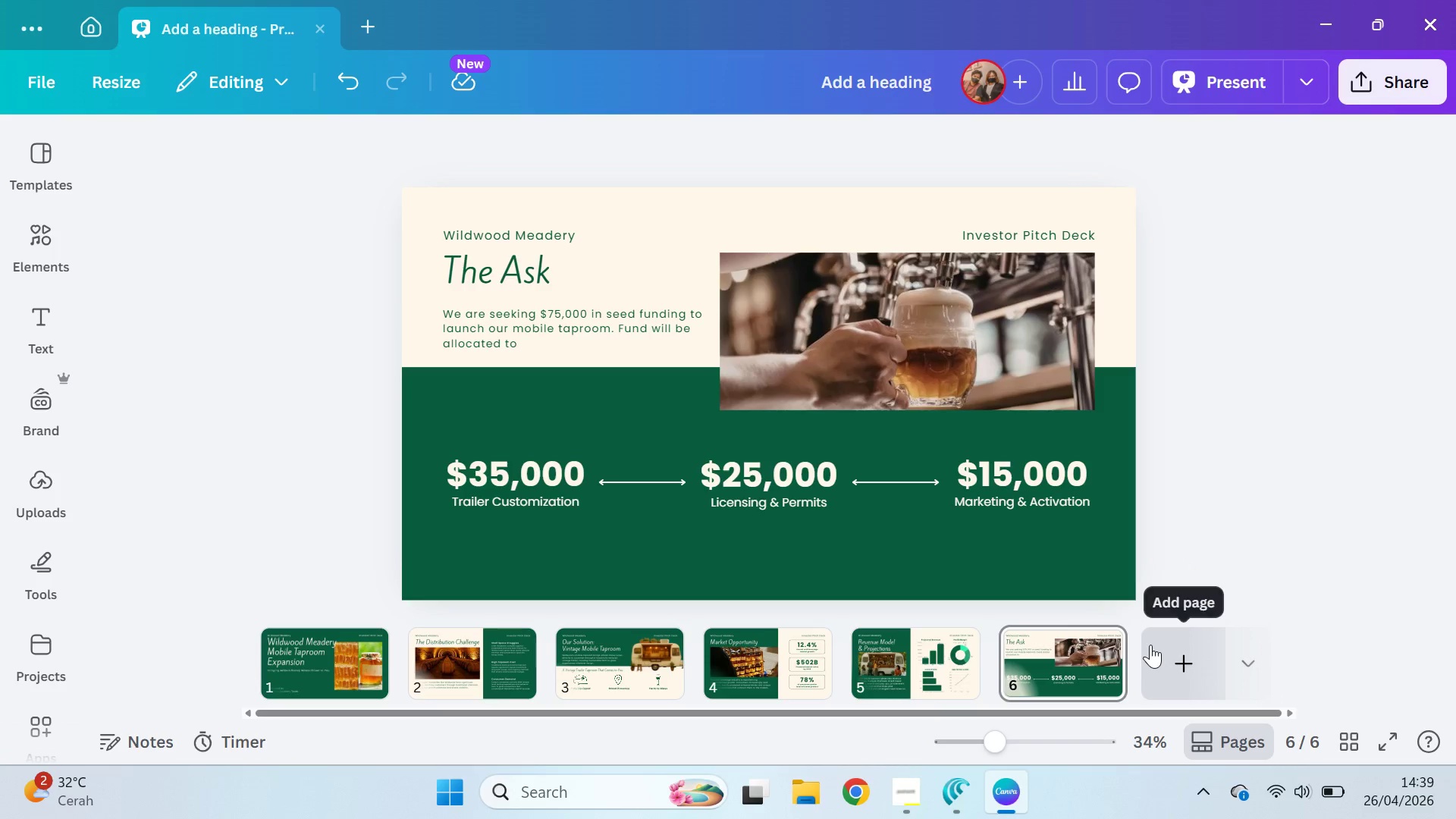 
left_click([1150, 645])
 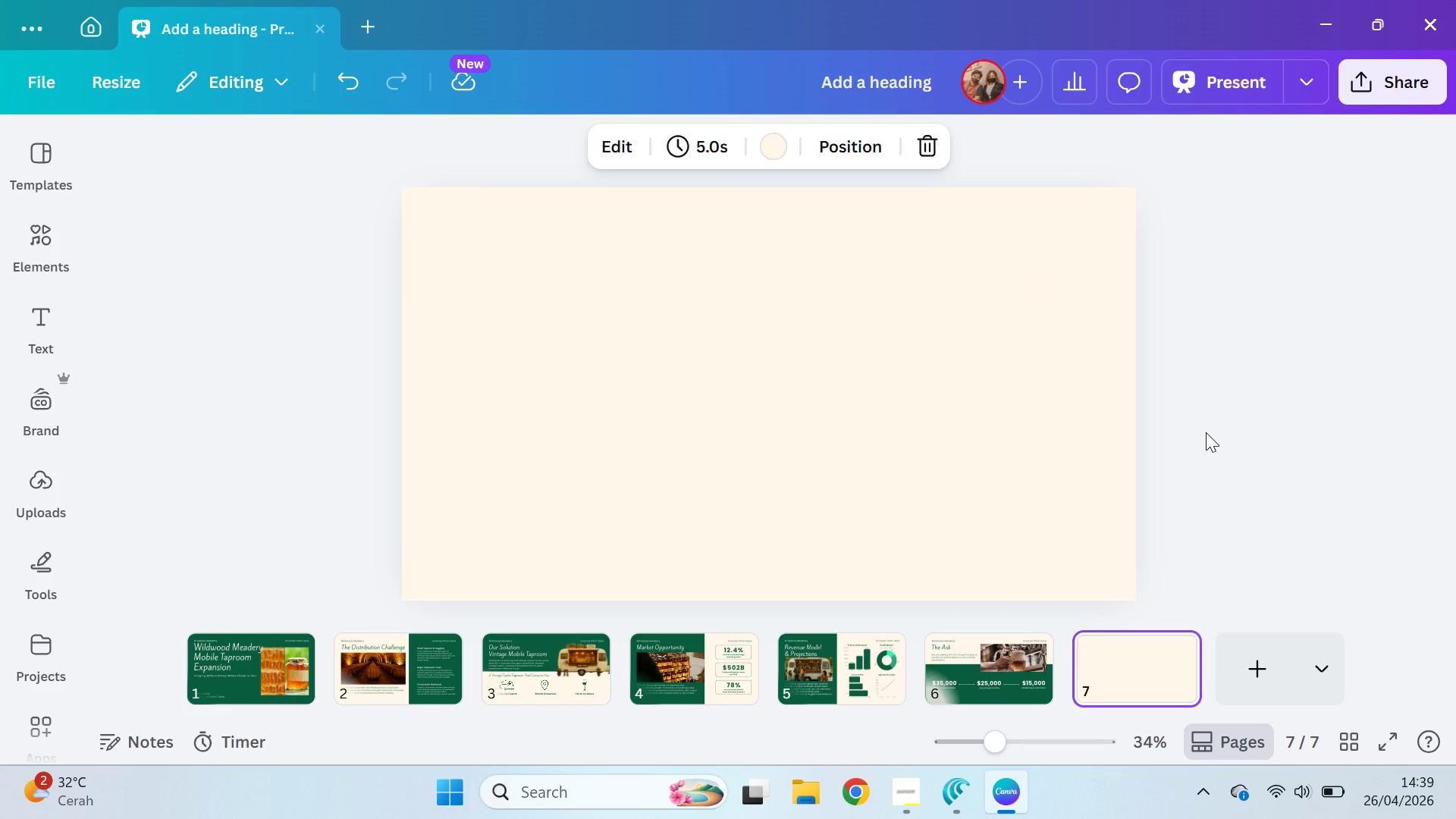 
wait(5.78)
 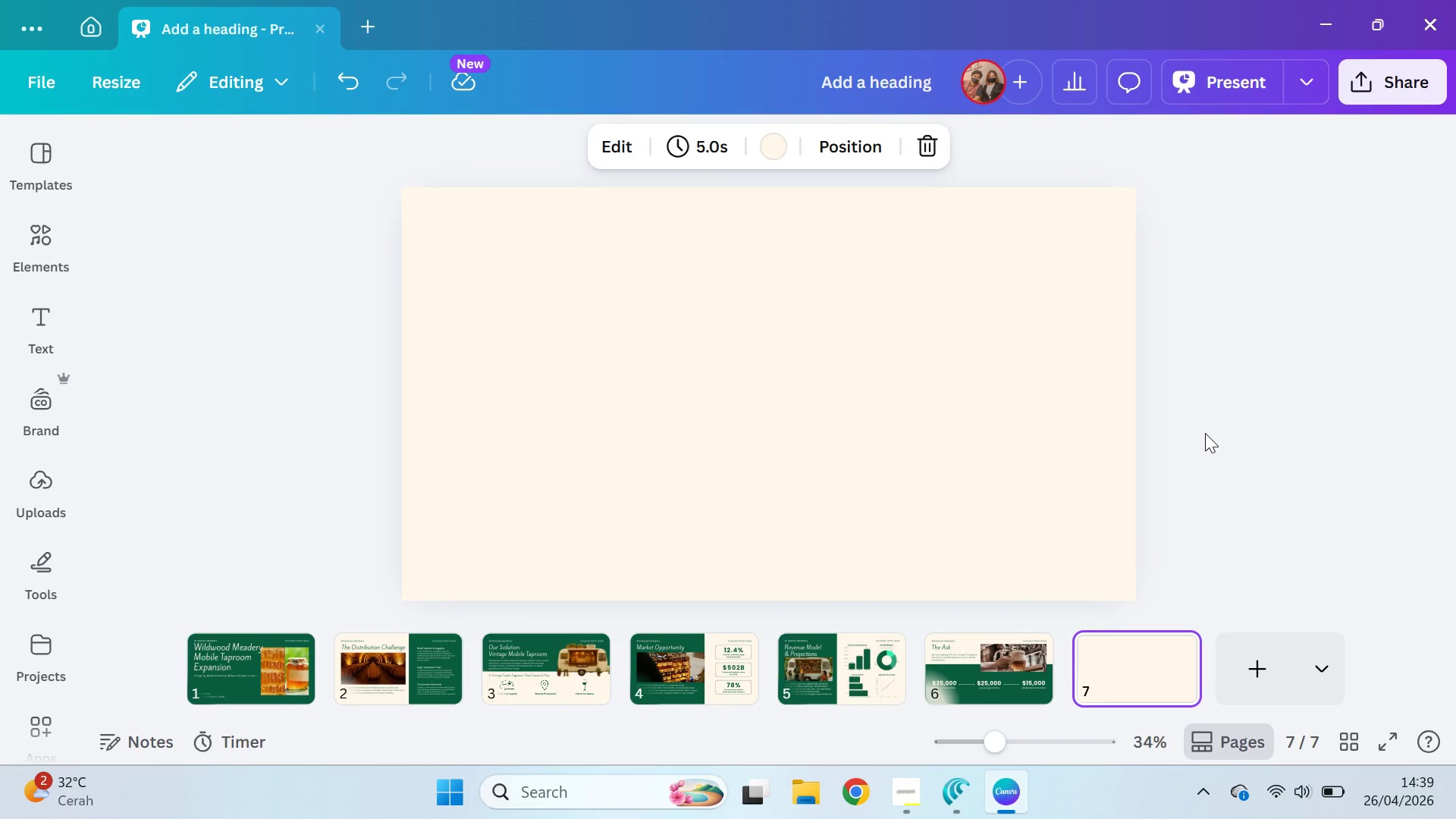 
key(Alt+Tab)